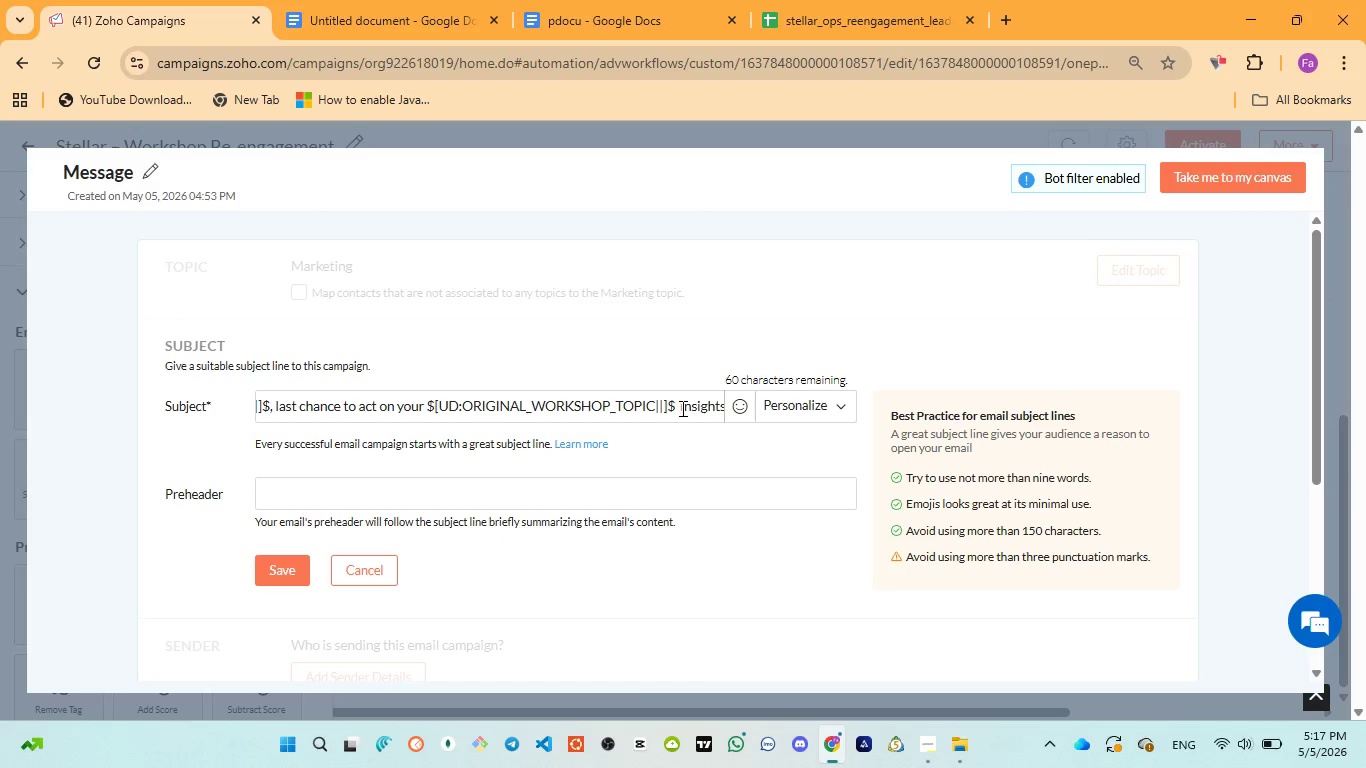 
key(Backspace)
 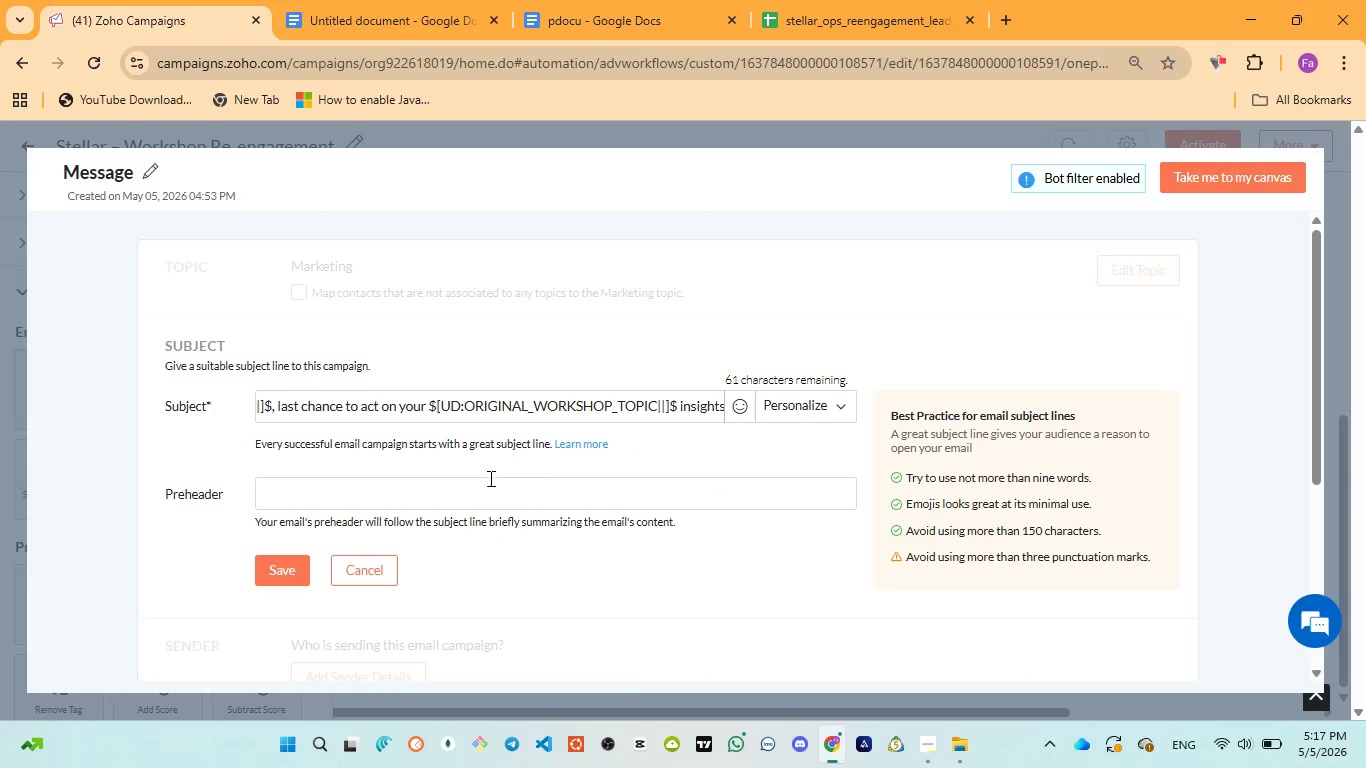 
left_click([472, 489])
 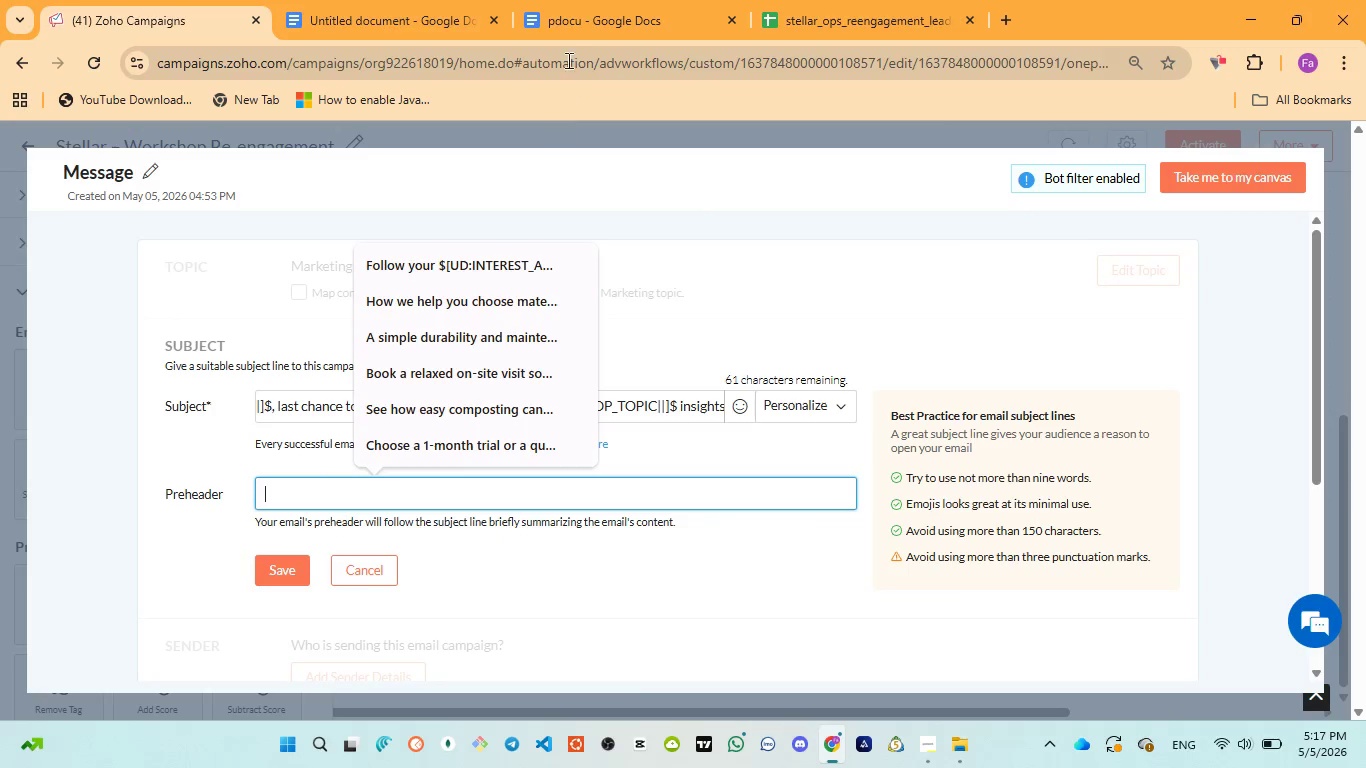 
left_click([582, 0])
 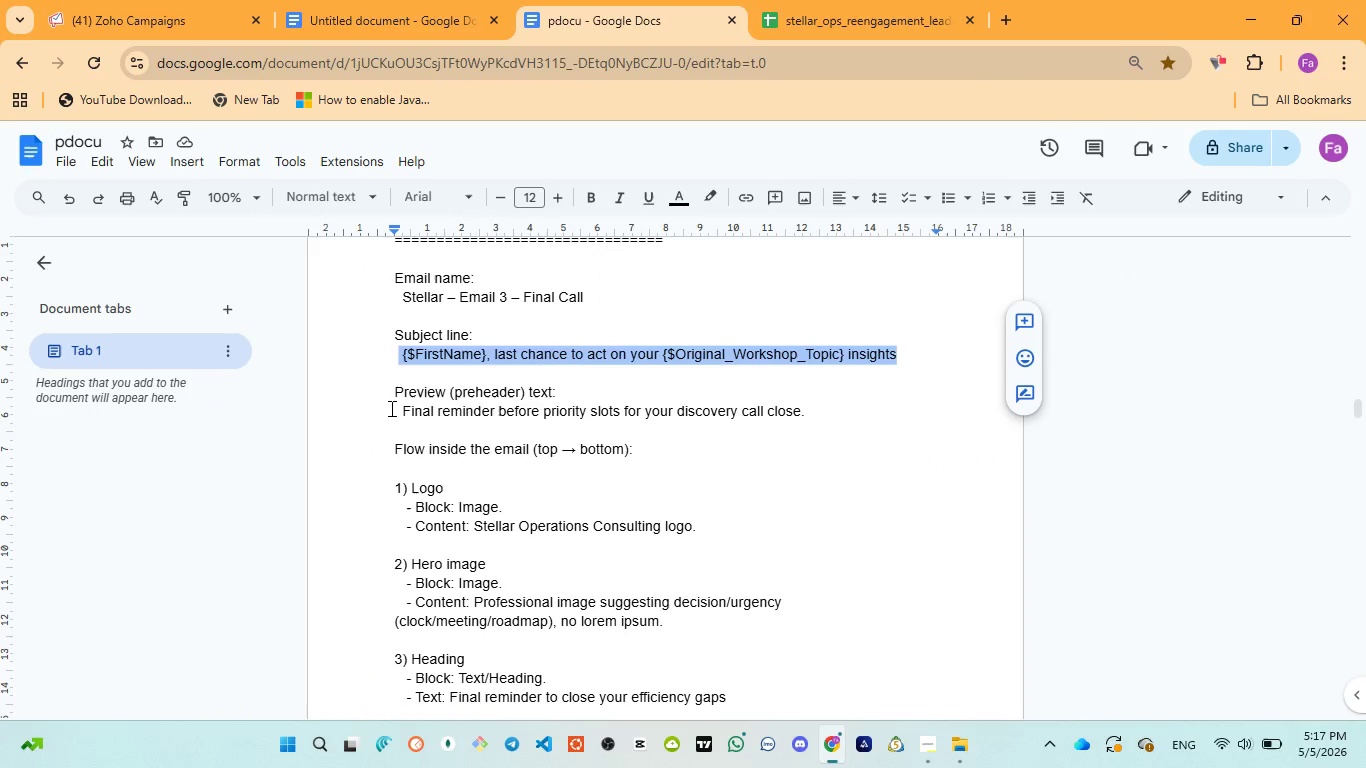 
left_click_drag(start_coordinate=[404, 407], to_coordinate=[812, 411])
 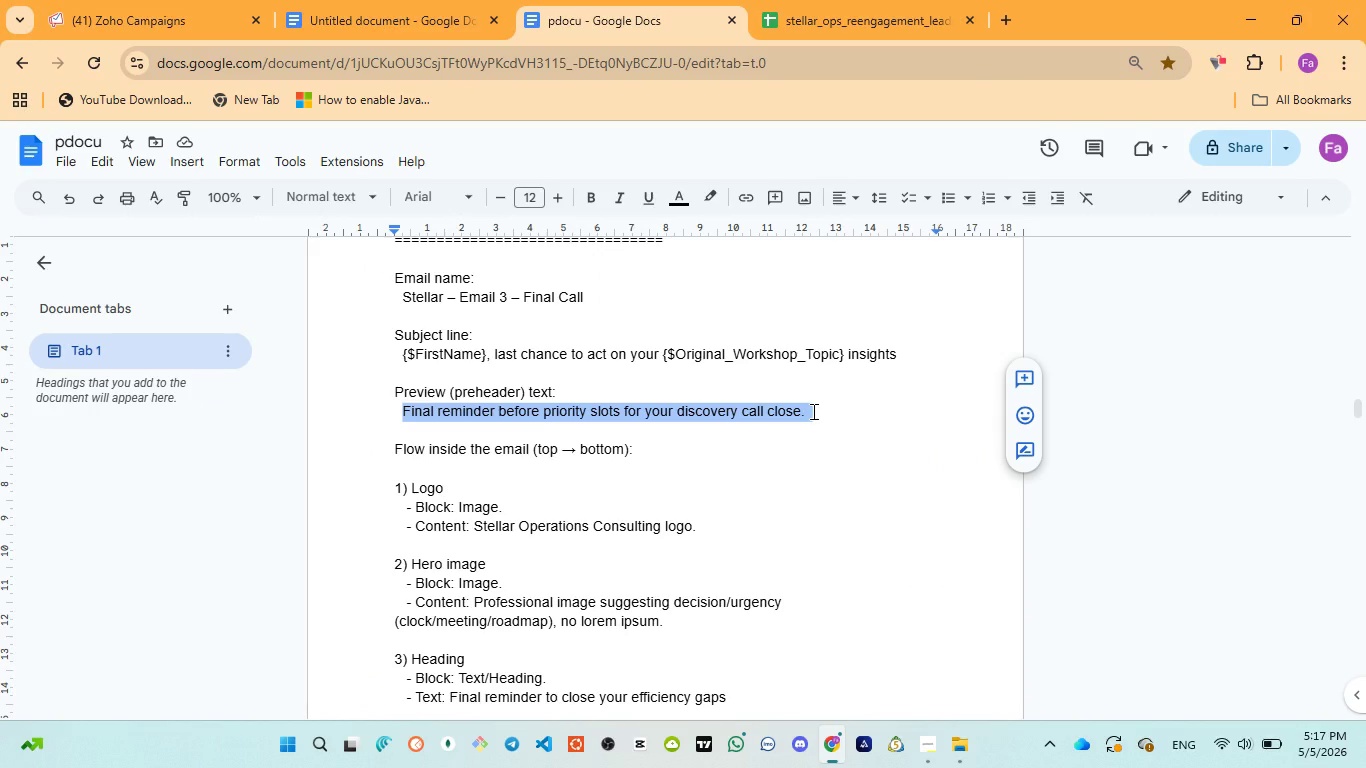 
key(Control+C)
 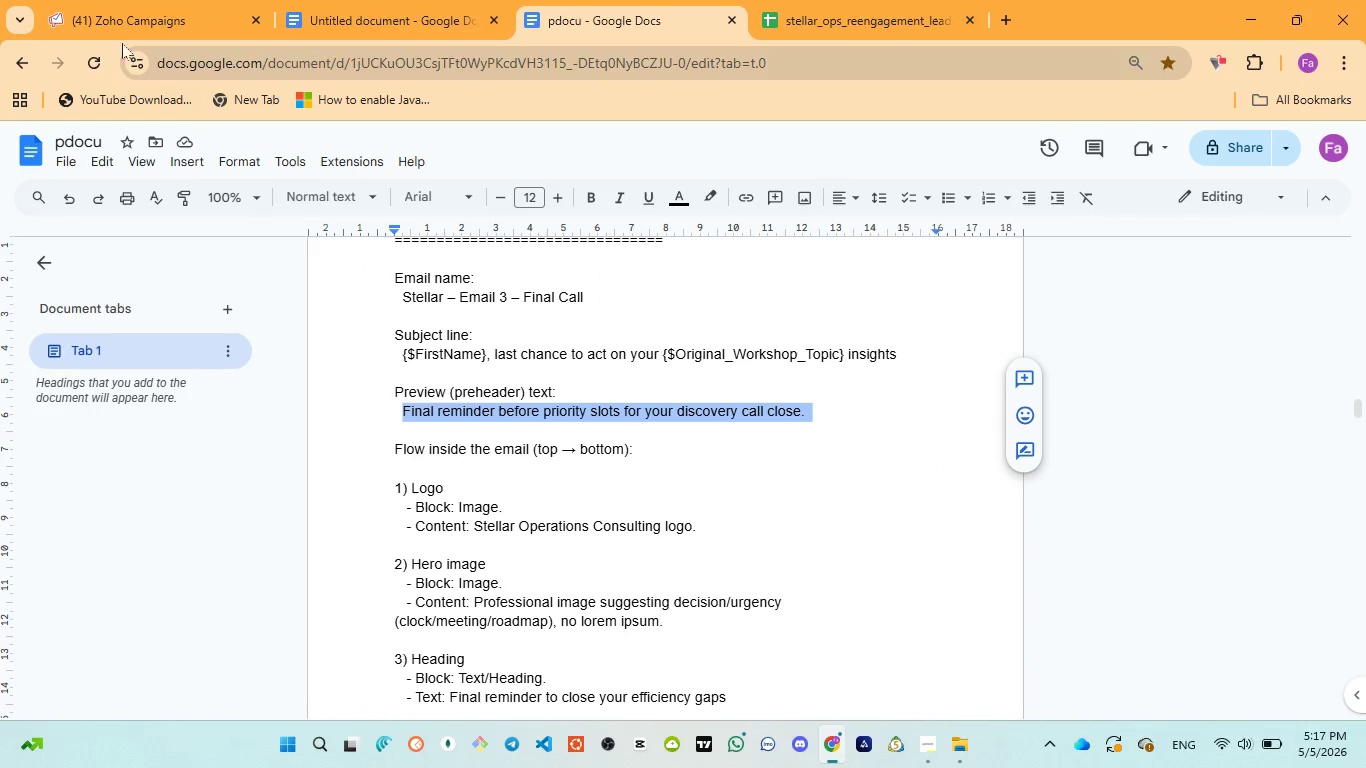 
left_click([122, 18])
 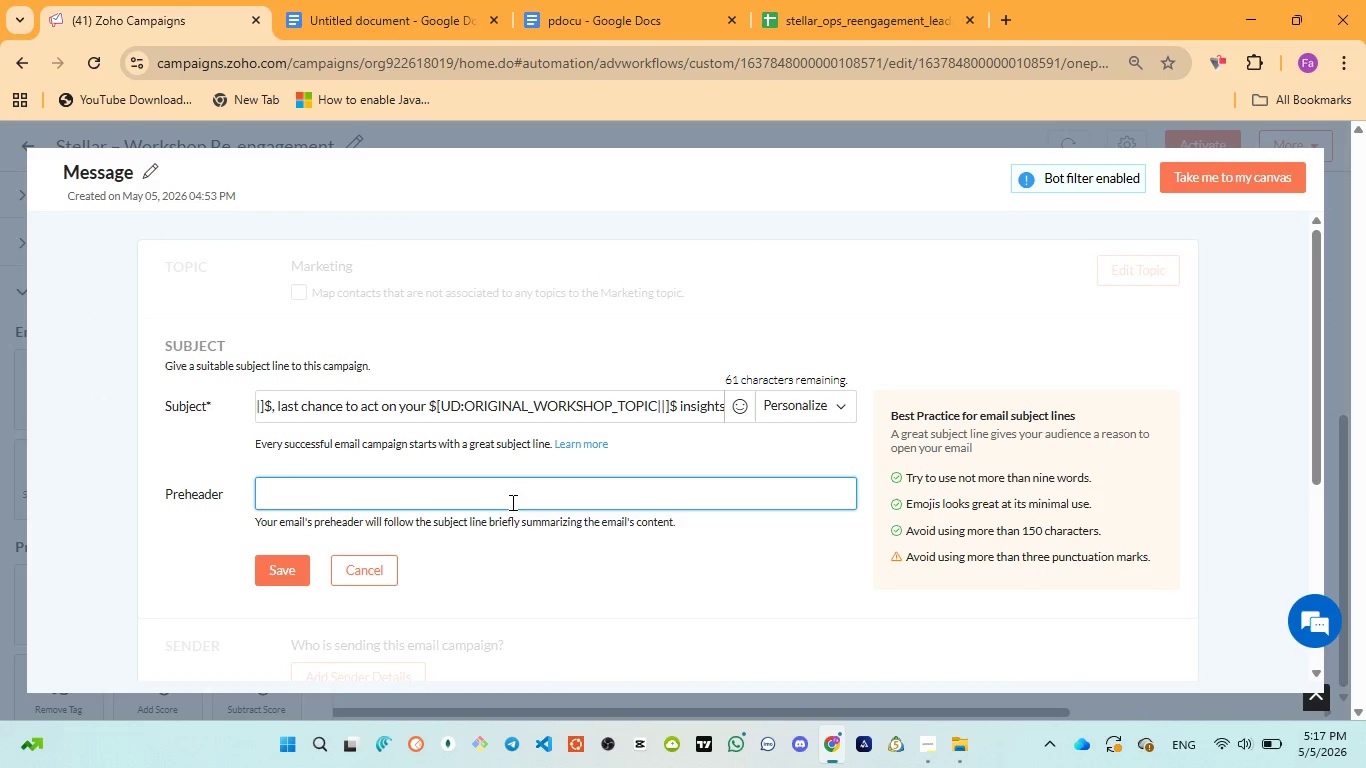 
key(Control+V)
 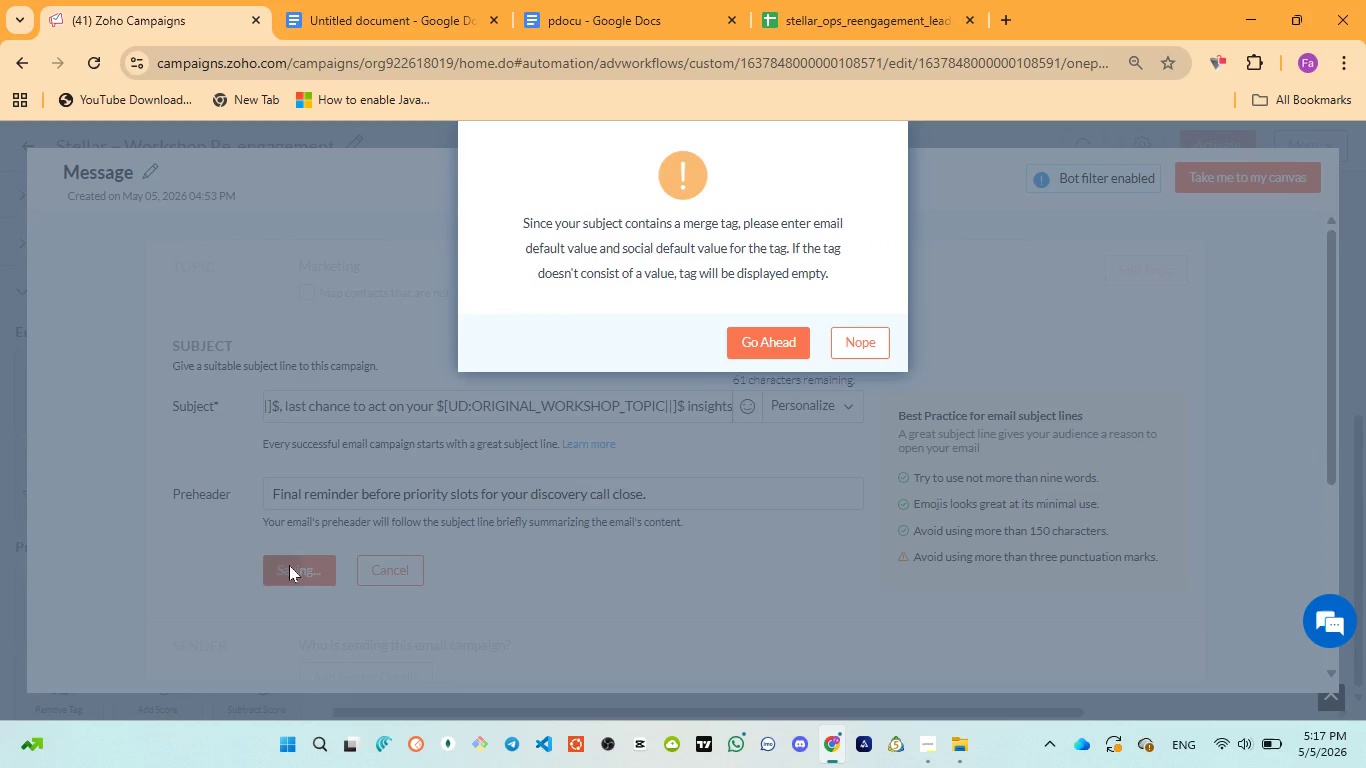 
left_click([749, 351])
 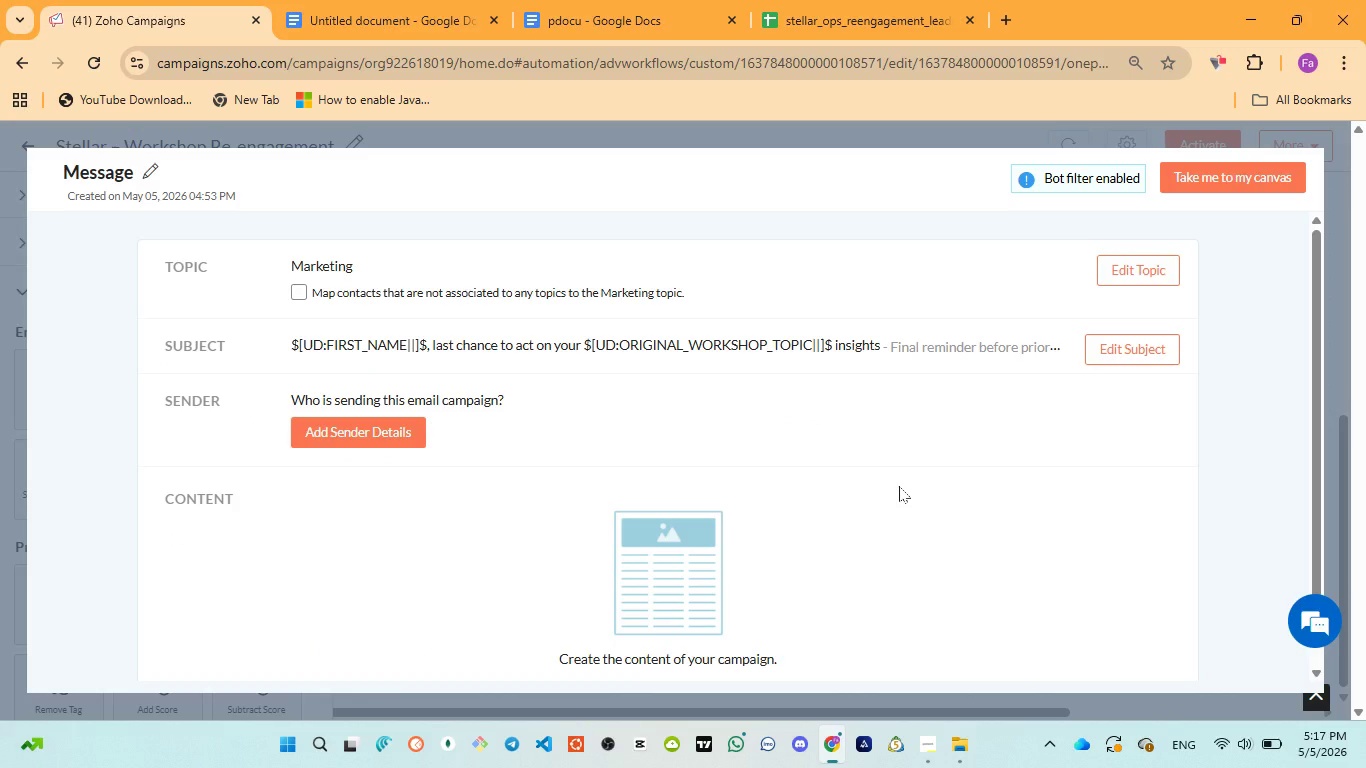 
scroll: coordinate [899, 486], scroll_direction: down, amount: 4.0
 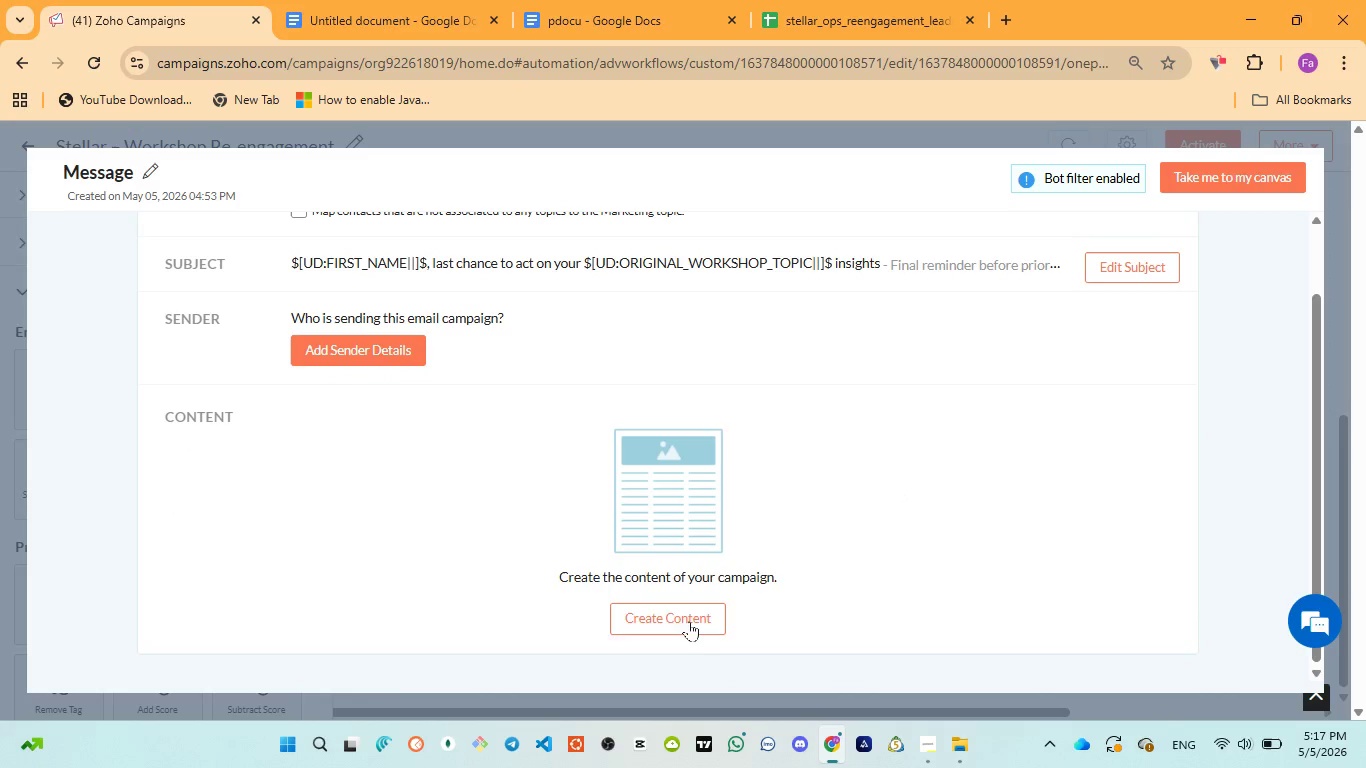 
left_click([689, 621])
 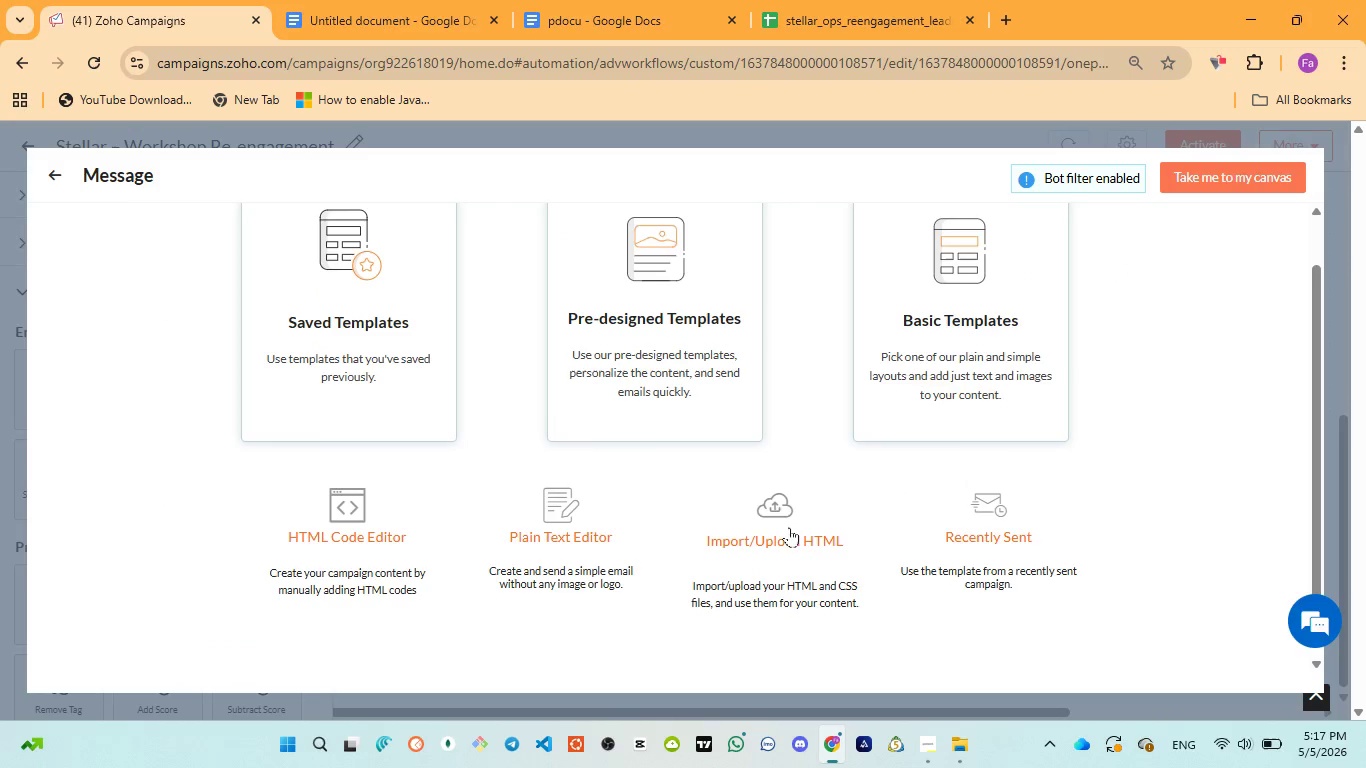 
left_click([332, 344])
 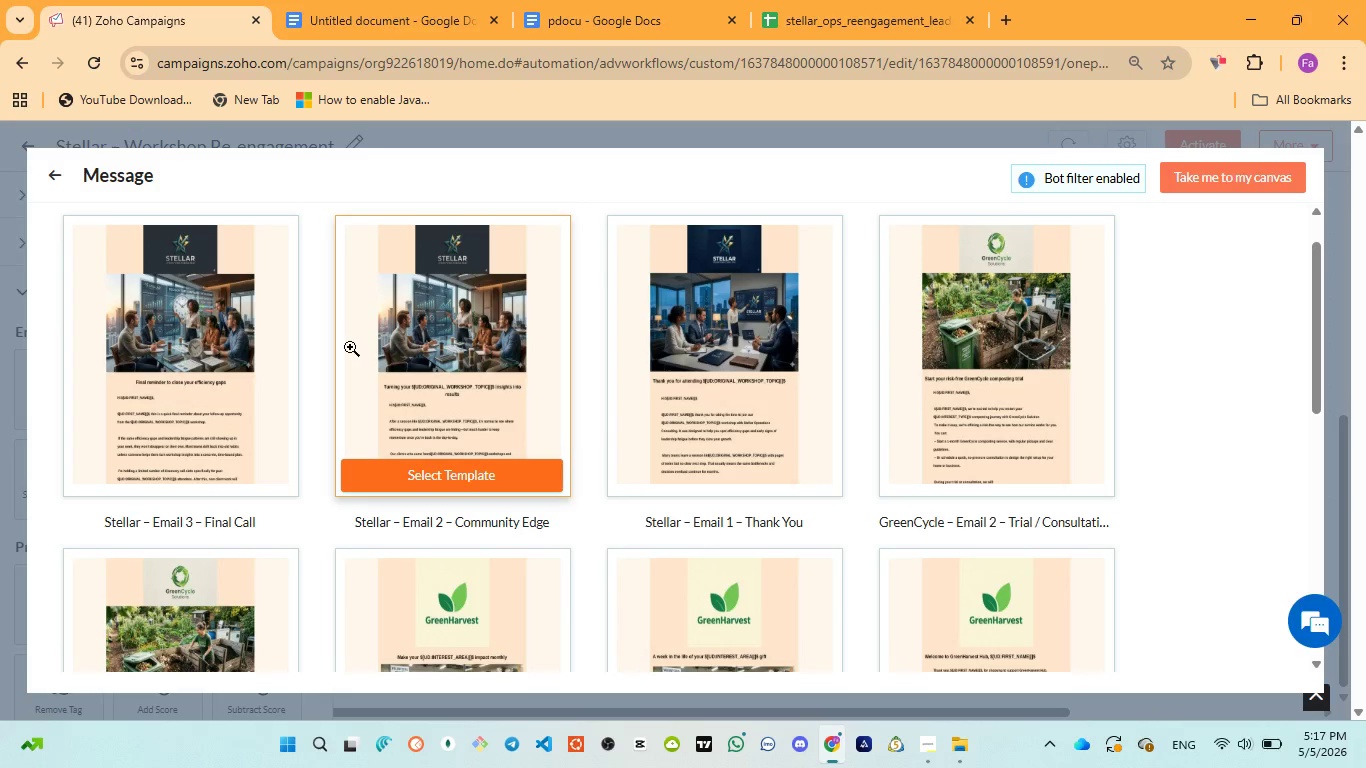 
left_click([206, 472])
 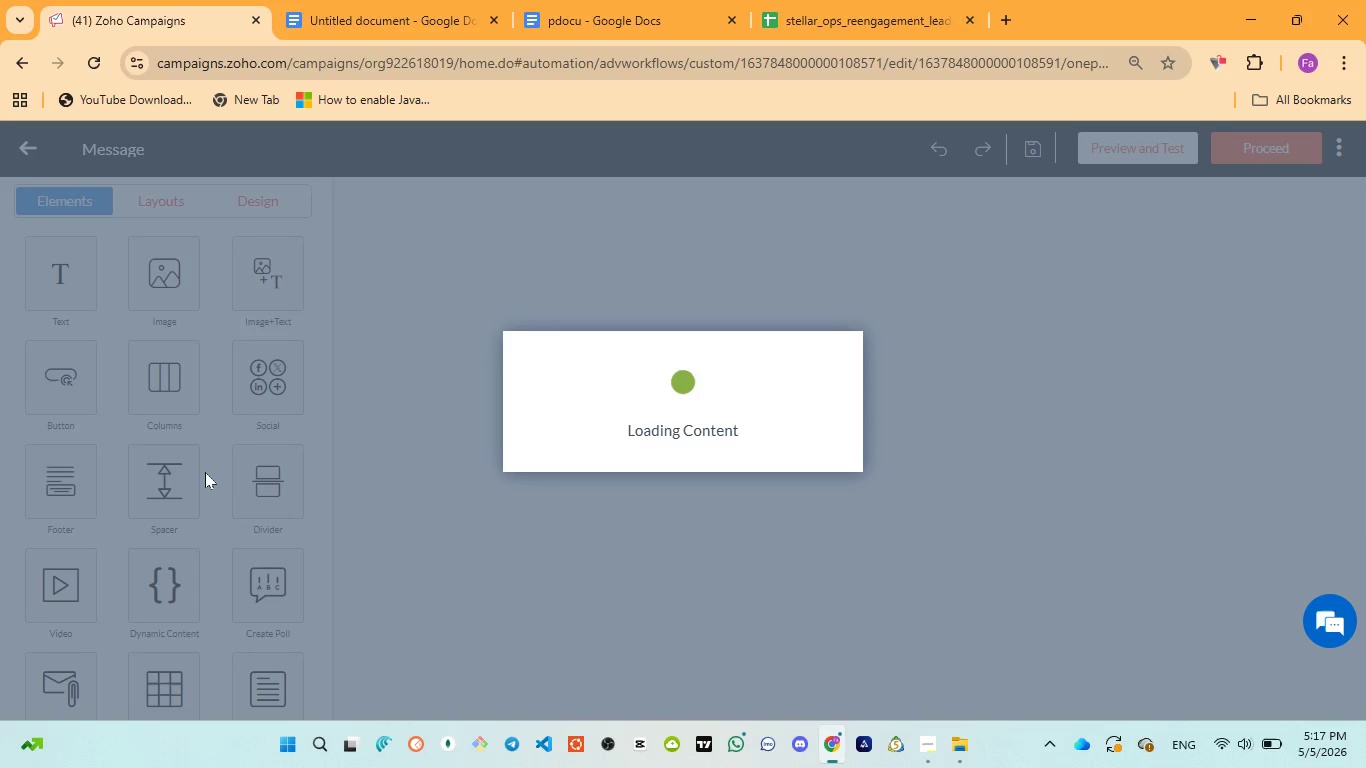 
wait(8.67)
 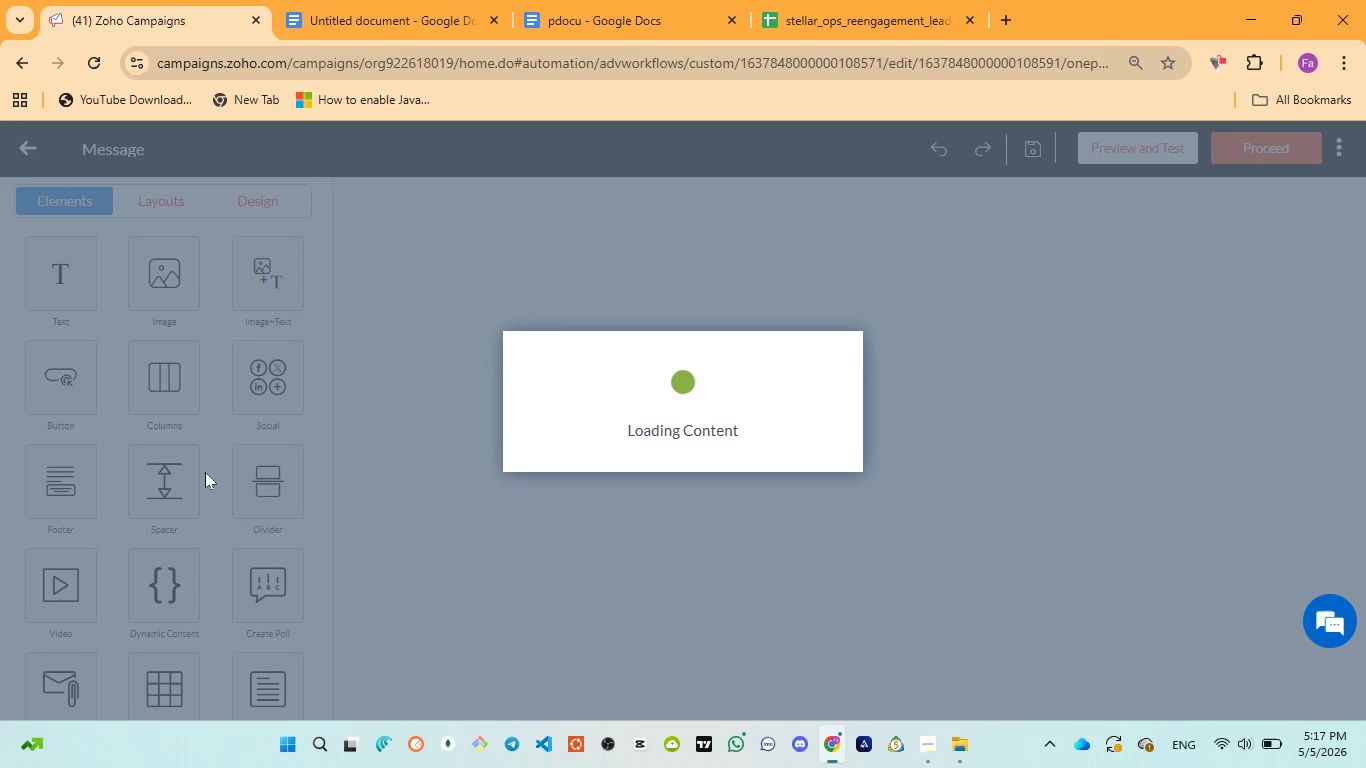 
scroll: coordinate [897, 460], scroll_direction: none, amount: 0.0
 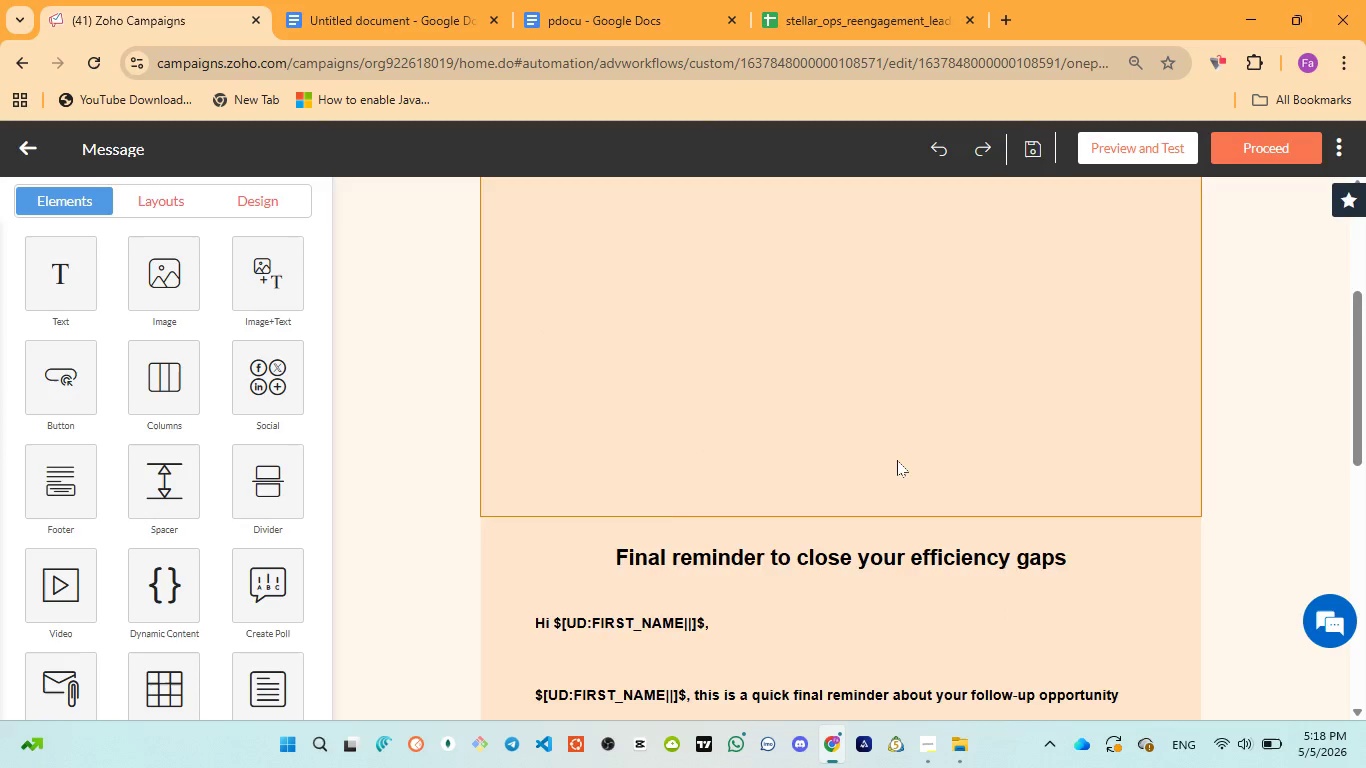 
scroll: coordinate [905, 506], scroll_direction: down, amount: 15.0
 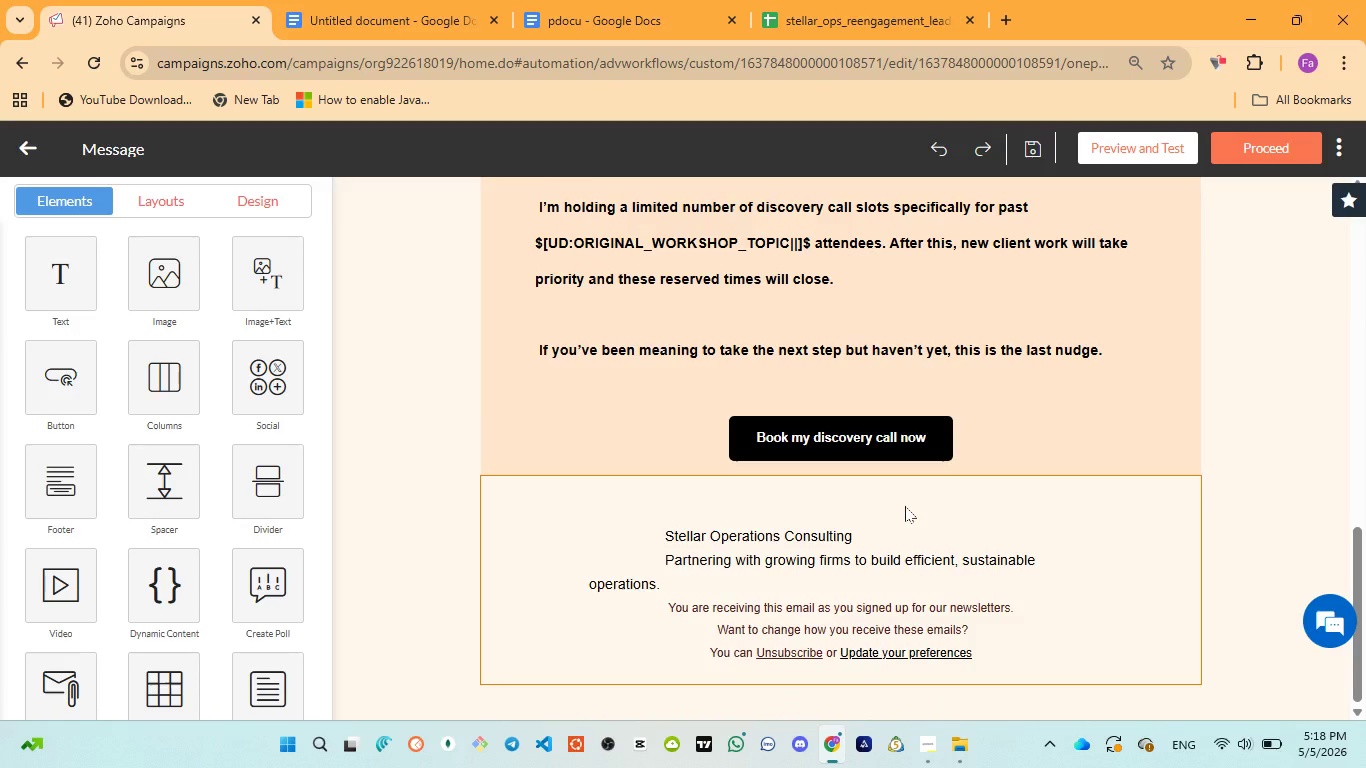 
scroll: coordinate [905, 506], scroll_direction: up, amount: 7.0
 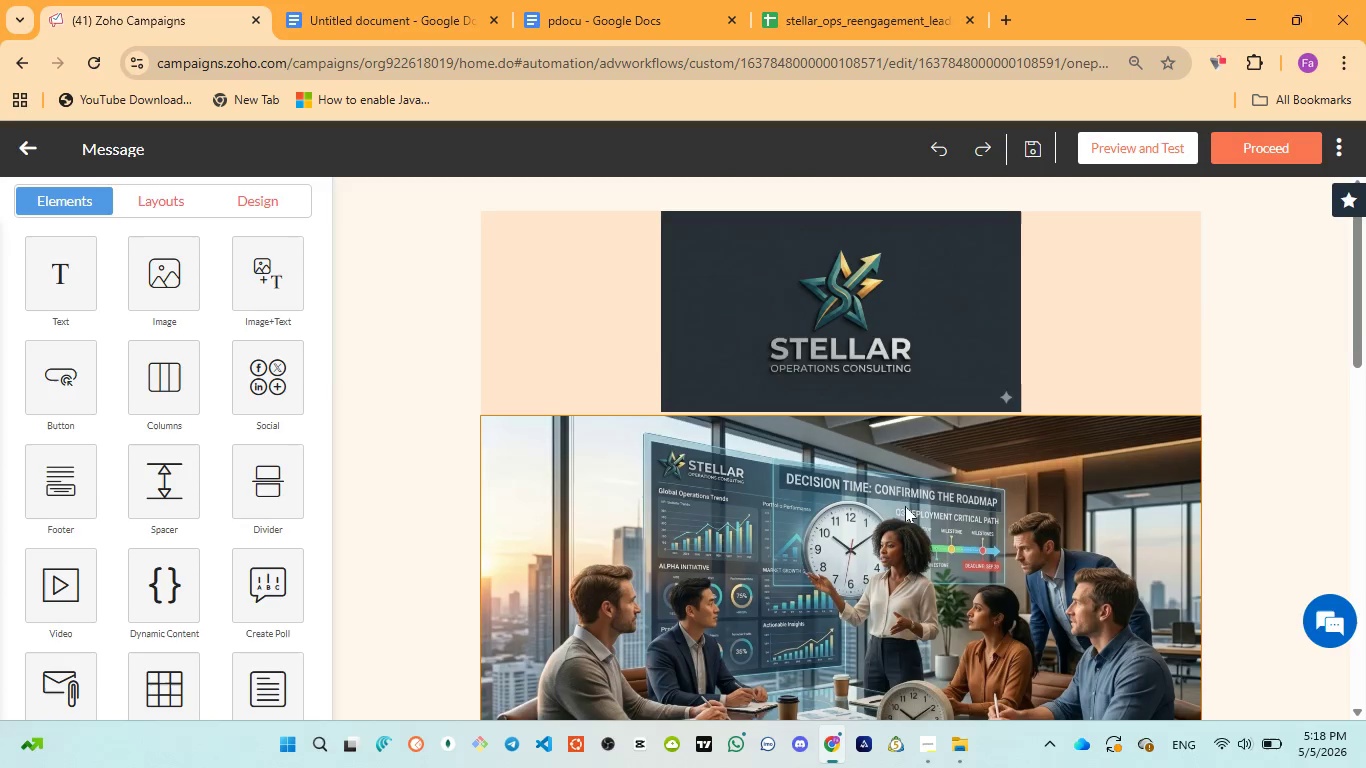 
scroll: coordinate [904, 513], scroll_direction: down, amount: 14.0
 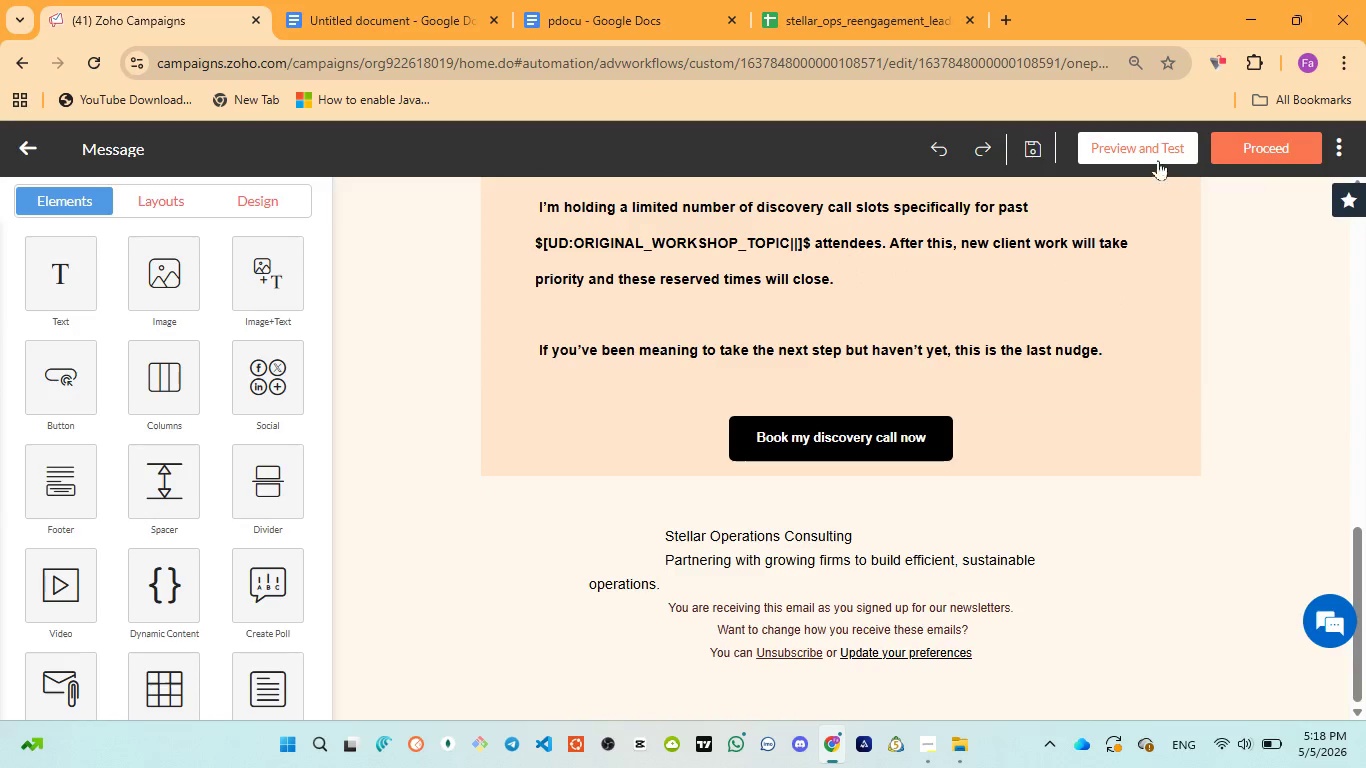 
left_click([1158, 146])
 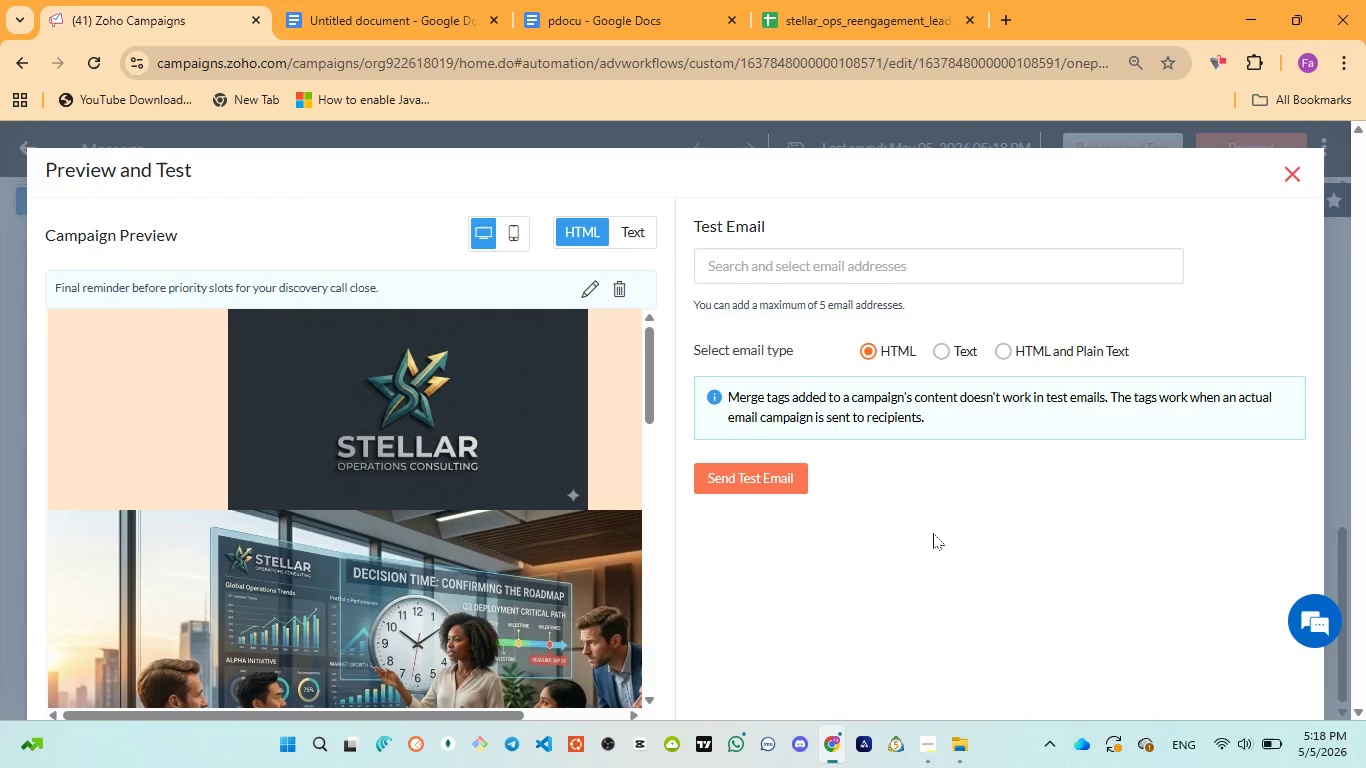 
wait(9.38)
 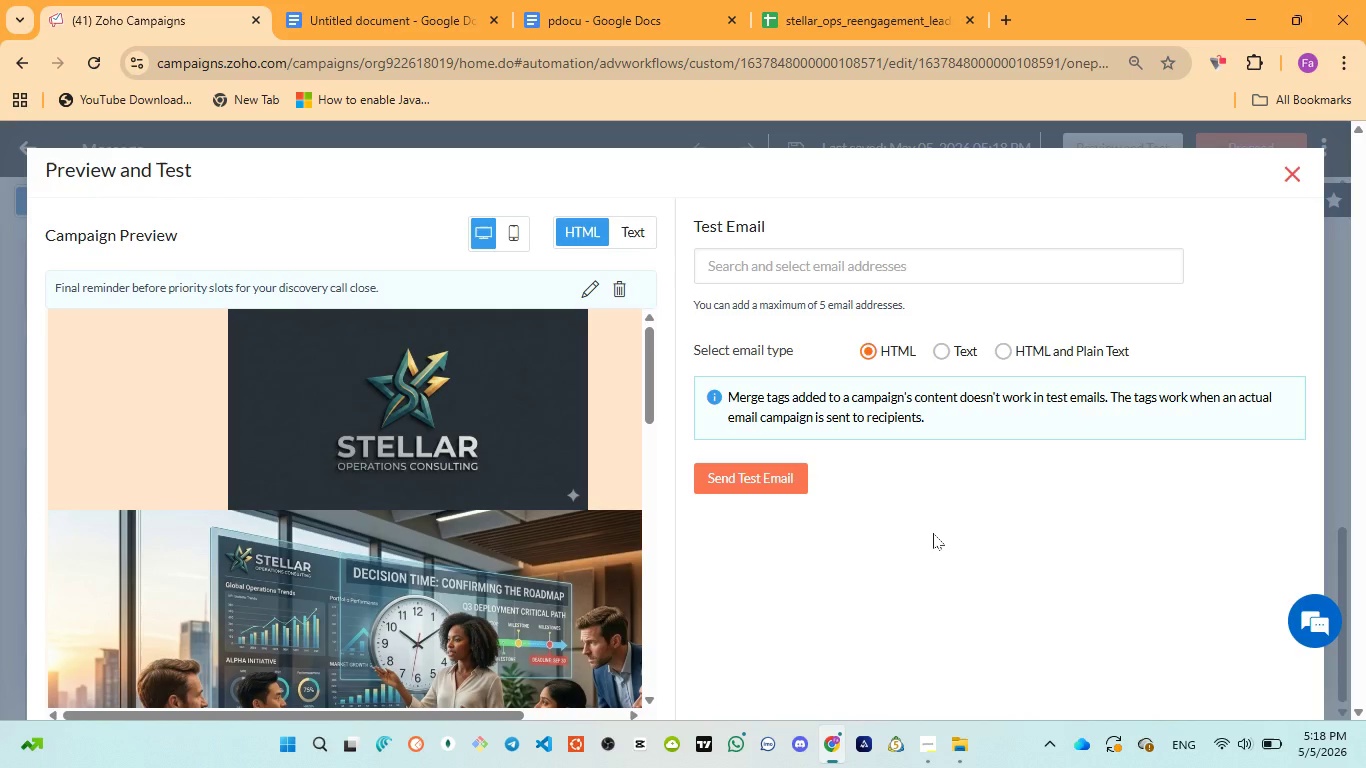 
scroll: coordinate [405, 444], scroll_direction: down, amount: 10.0
 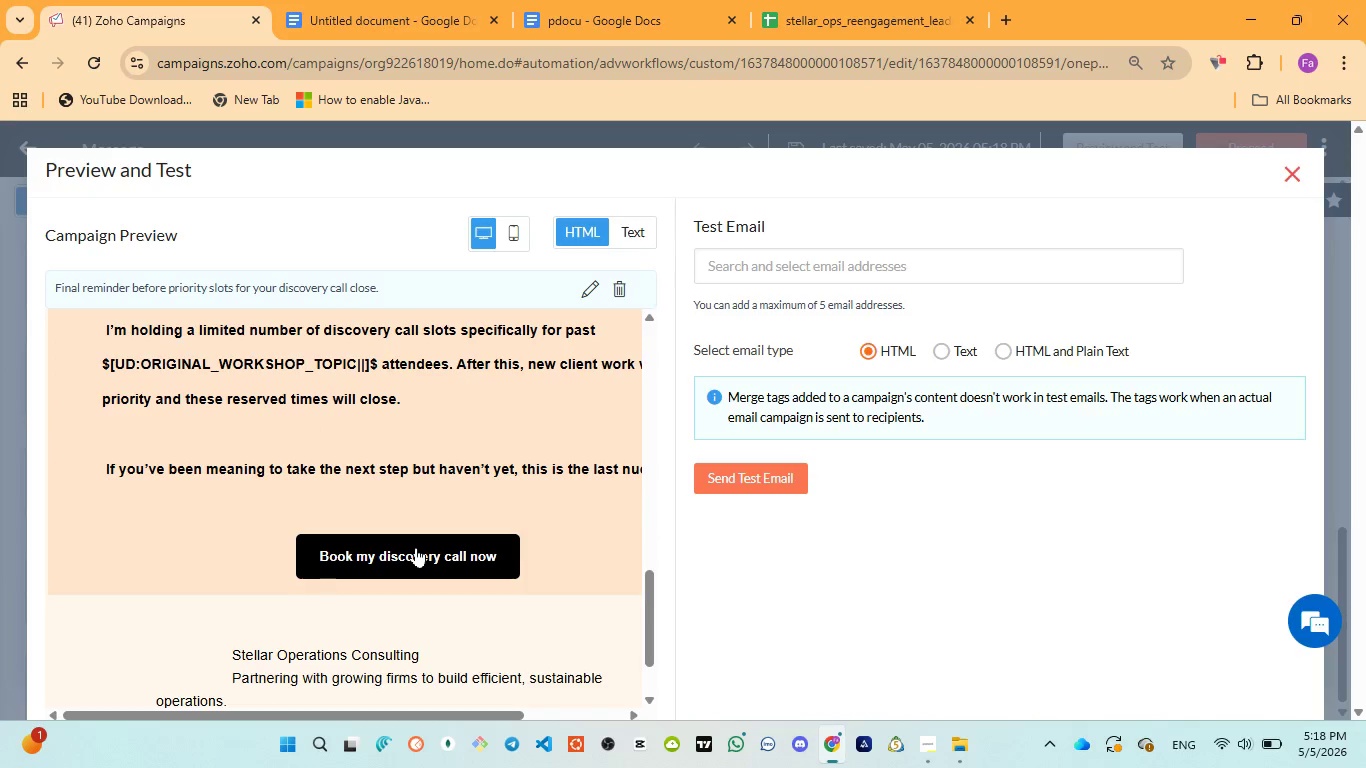 
left_click([416, 548])
 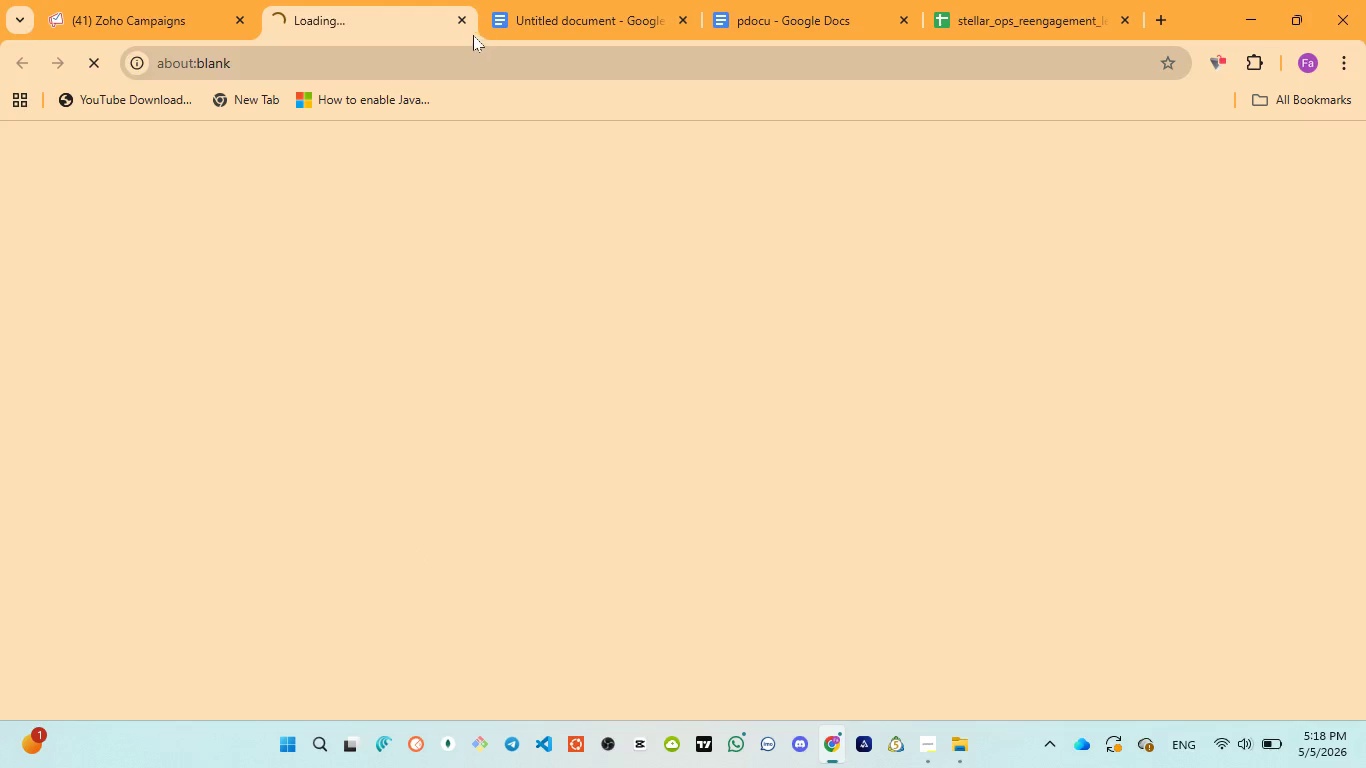 
left_click([463, 13])
 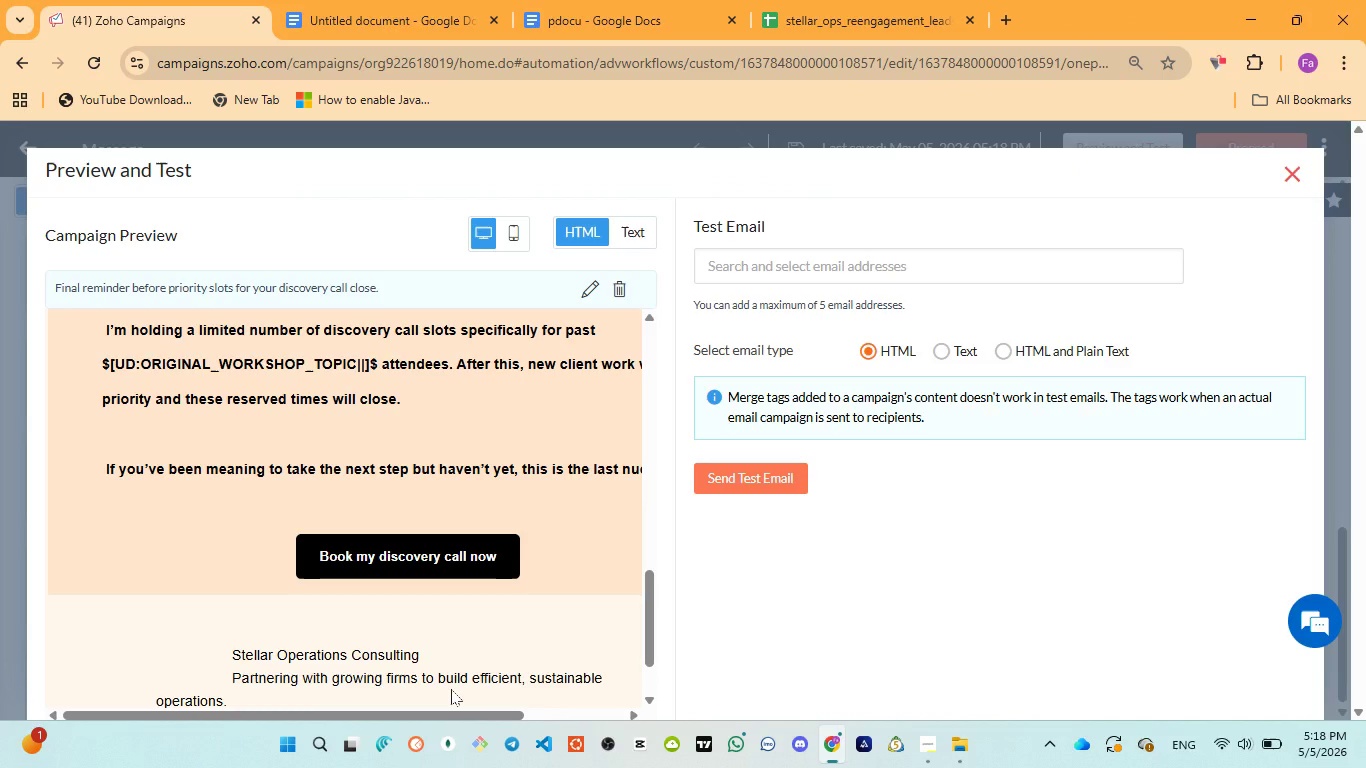 
wait(9.91)
 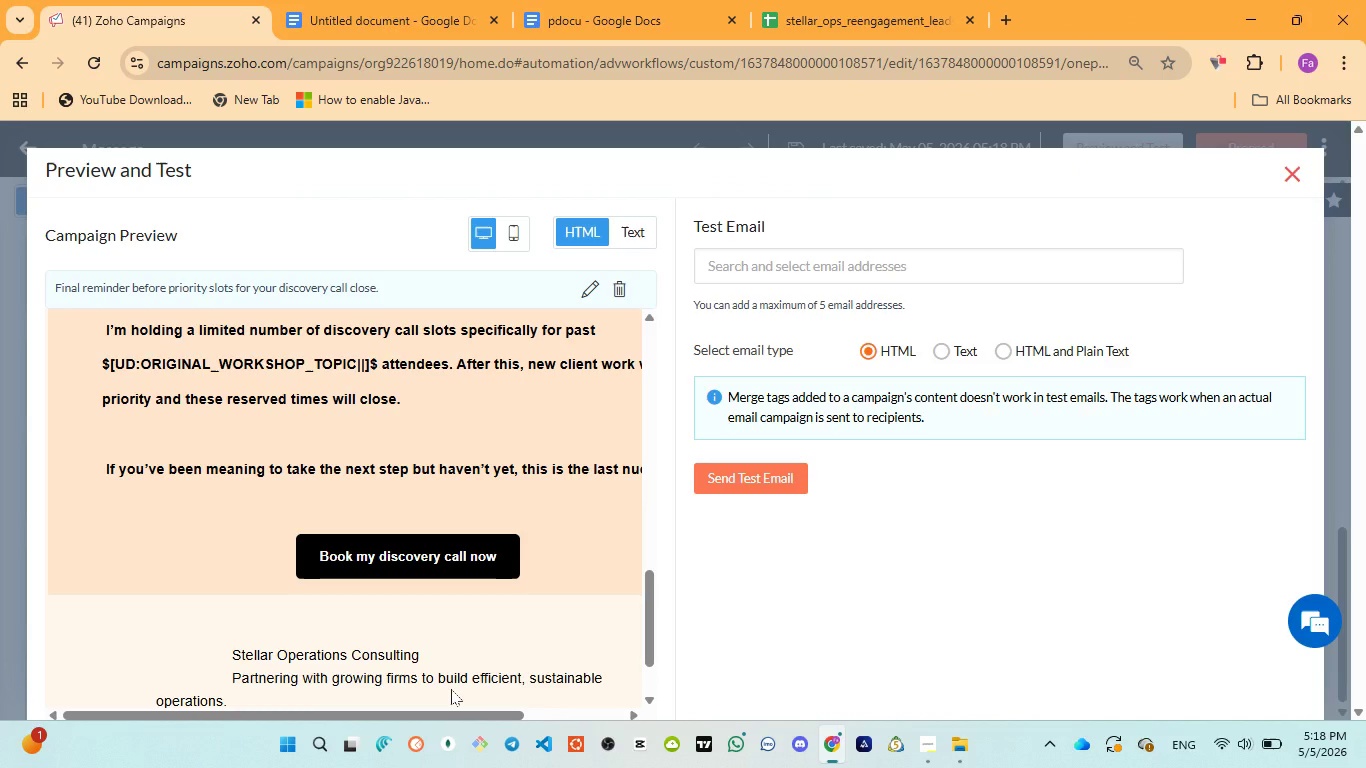 
left_click([513, 237])
 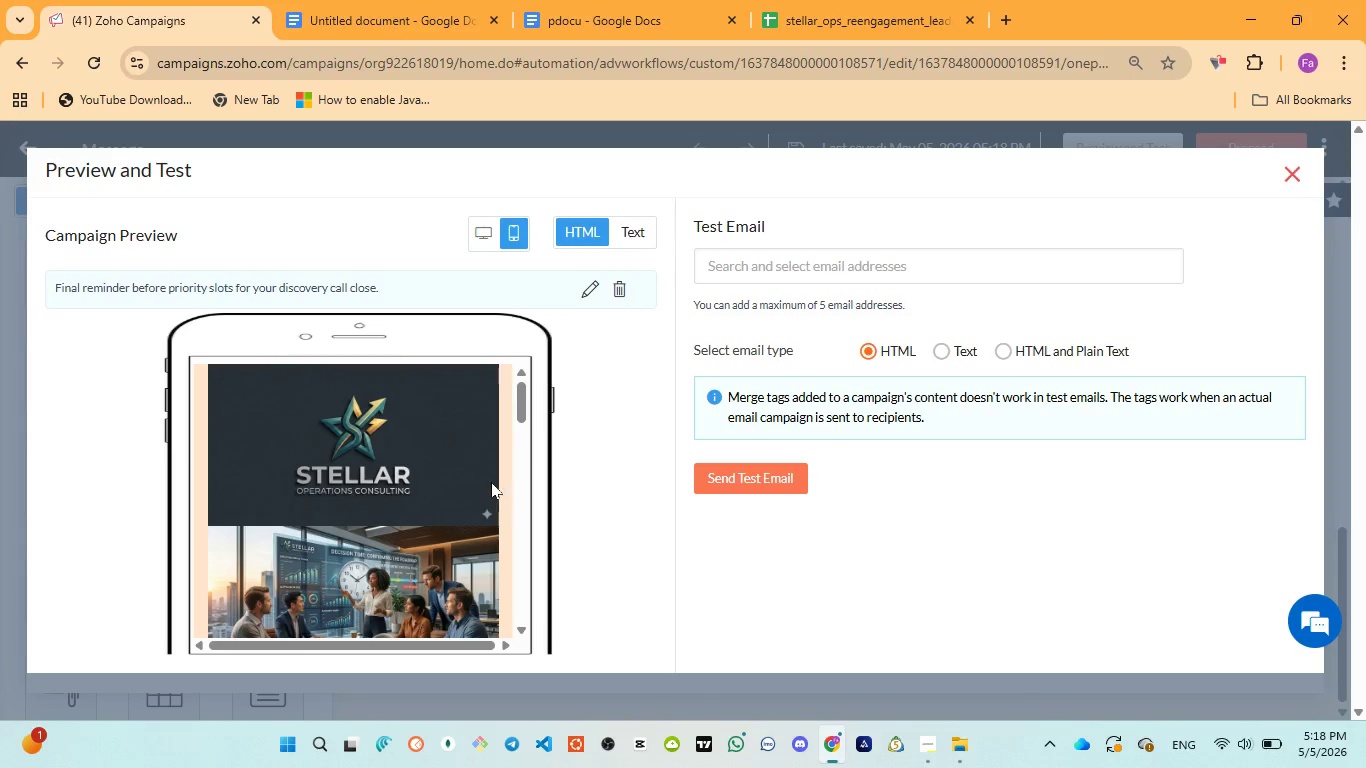 
scroll: coordinate [485, 481], scroll_direction: down, amount: 17.0
 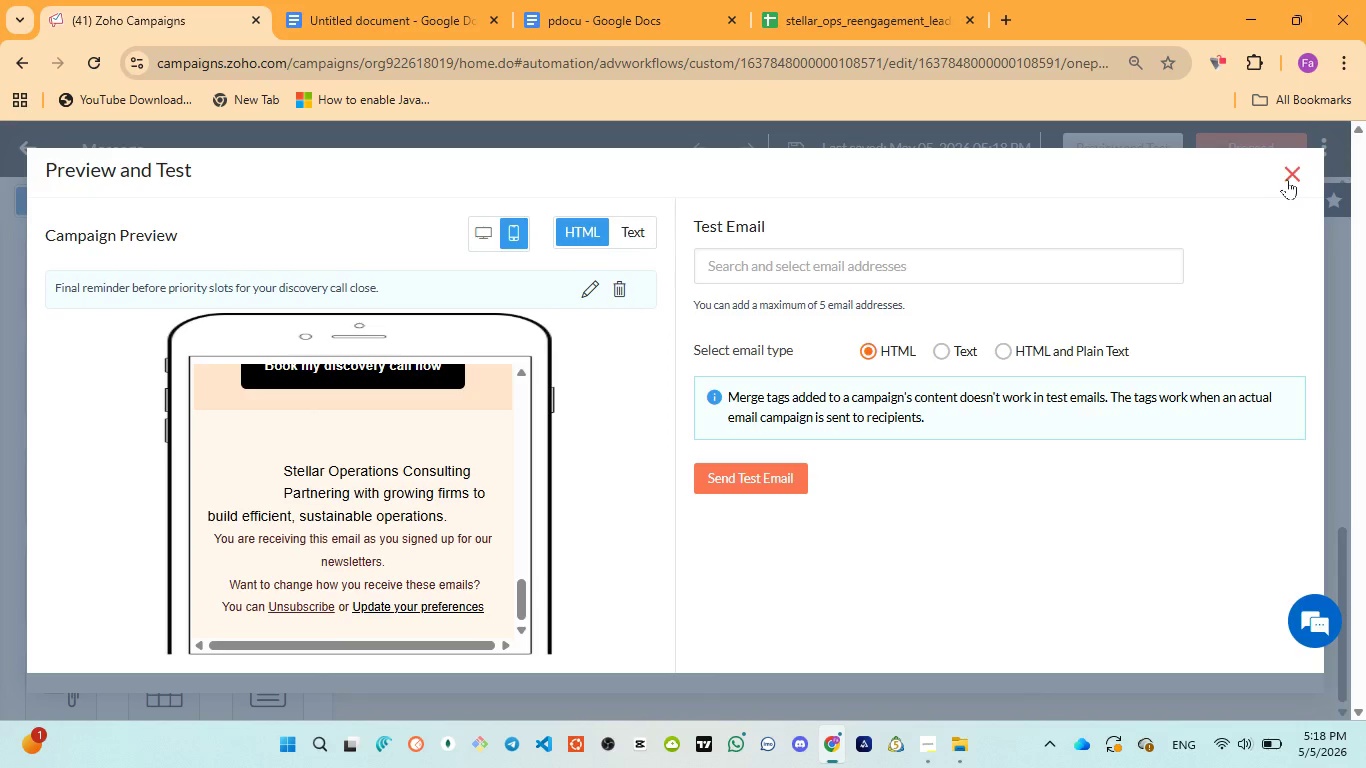 
left_click([1288, 180])
 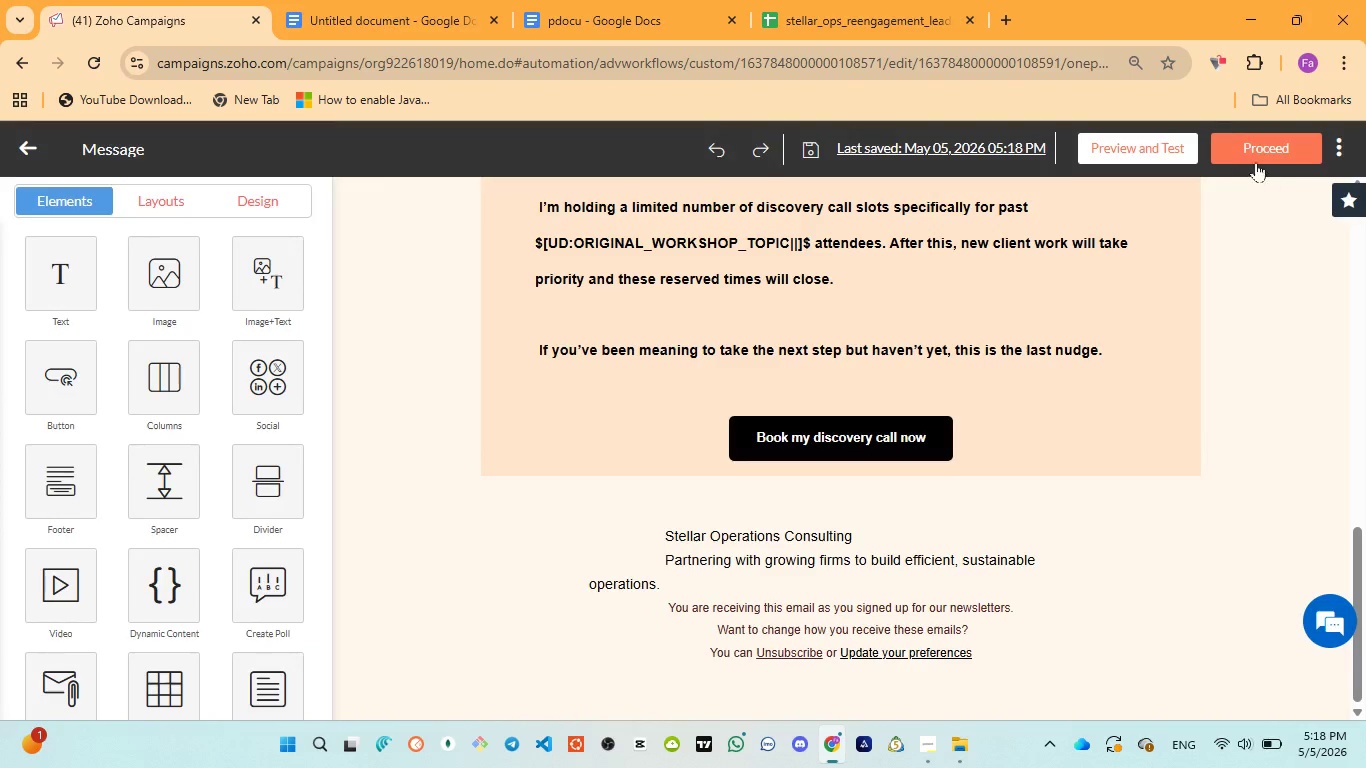 
left_click([1244, 143])
 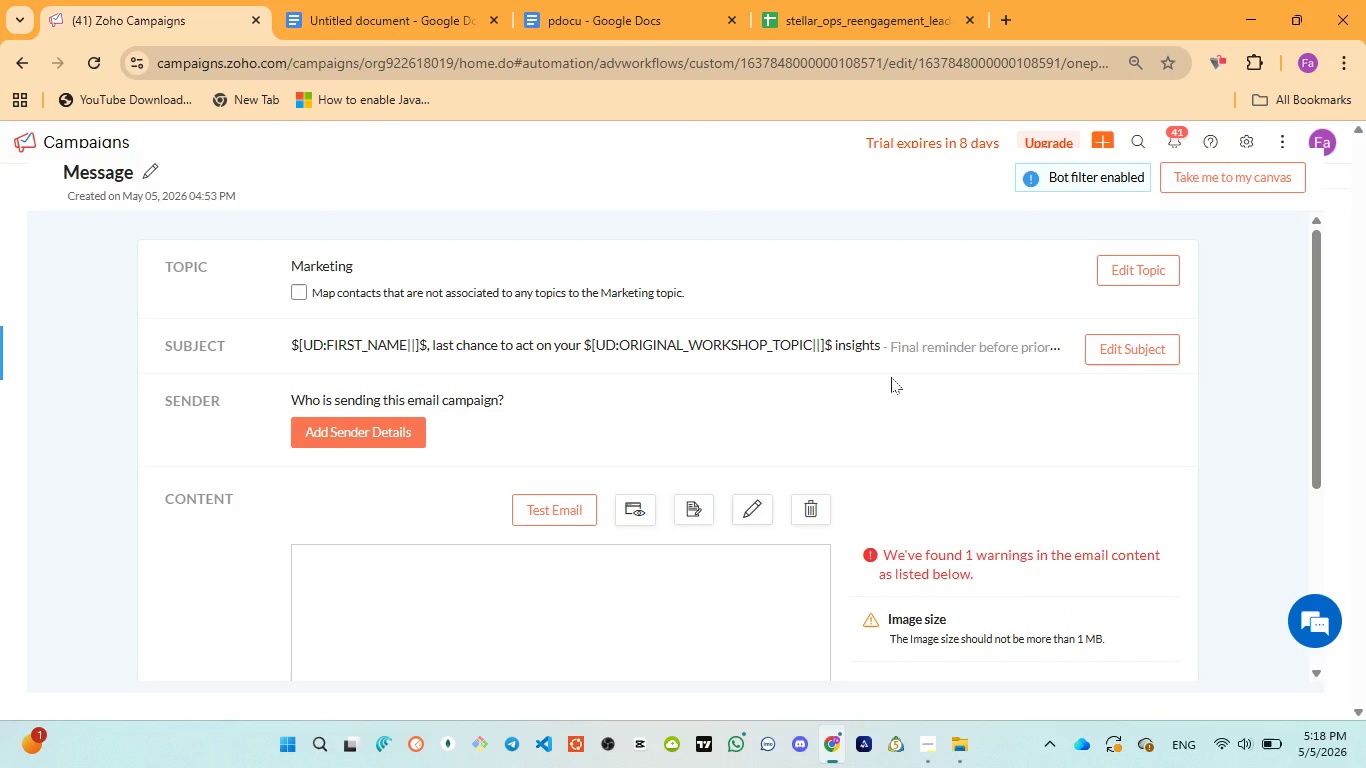 
left_click([1225, 179])
 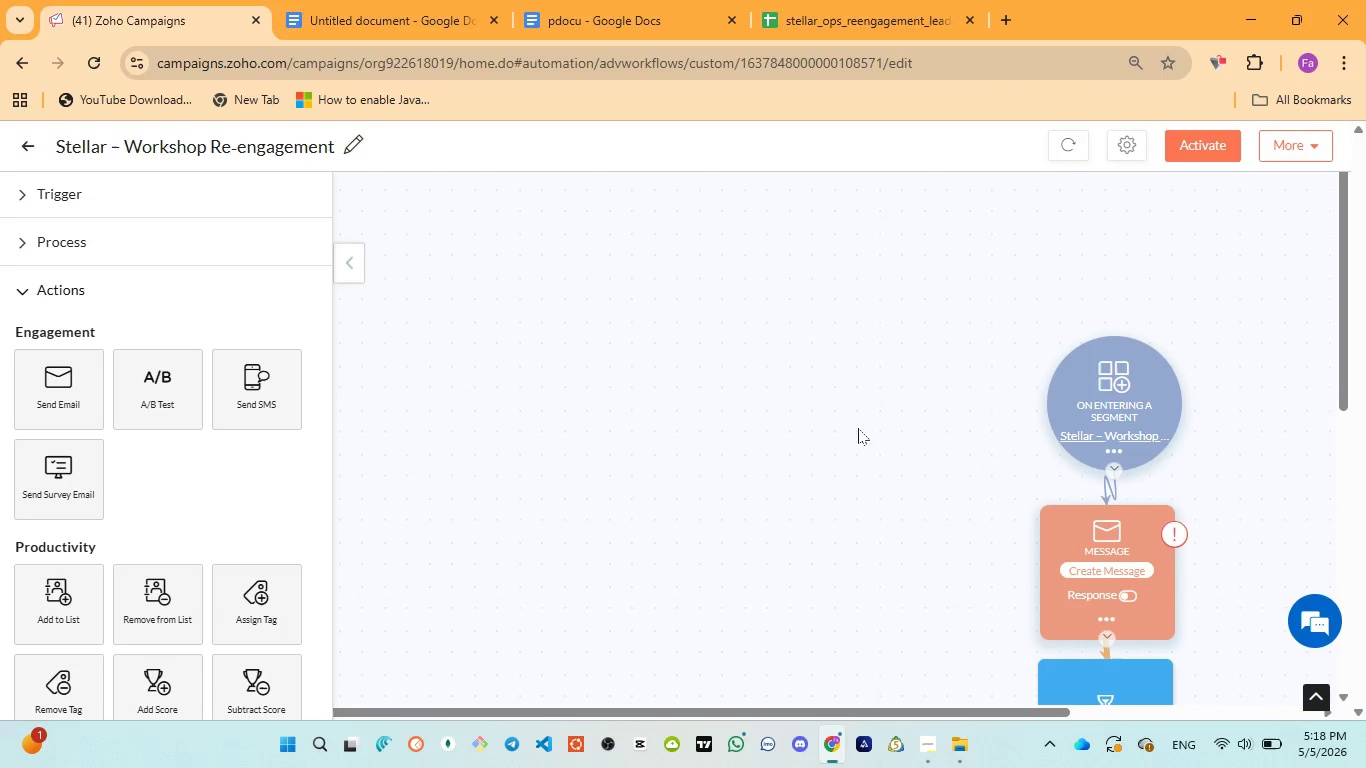 
wait(5.55)
 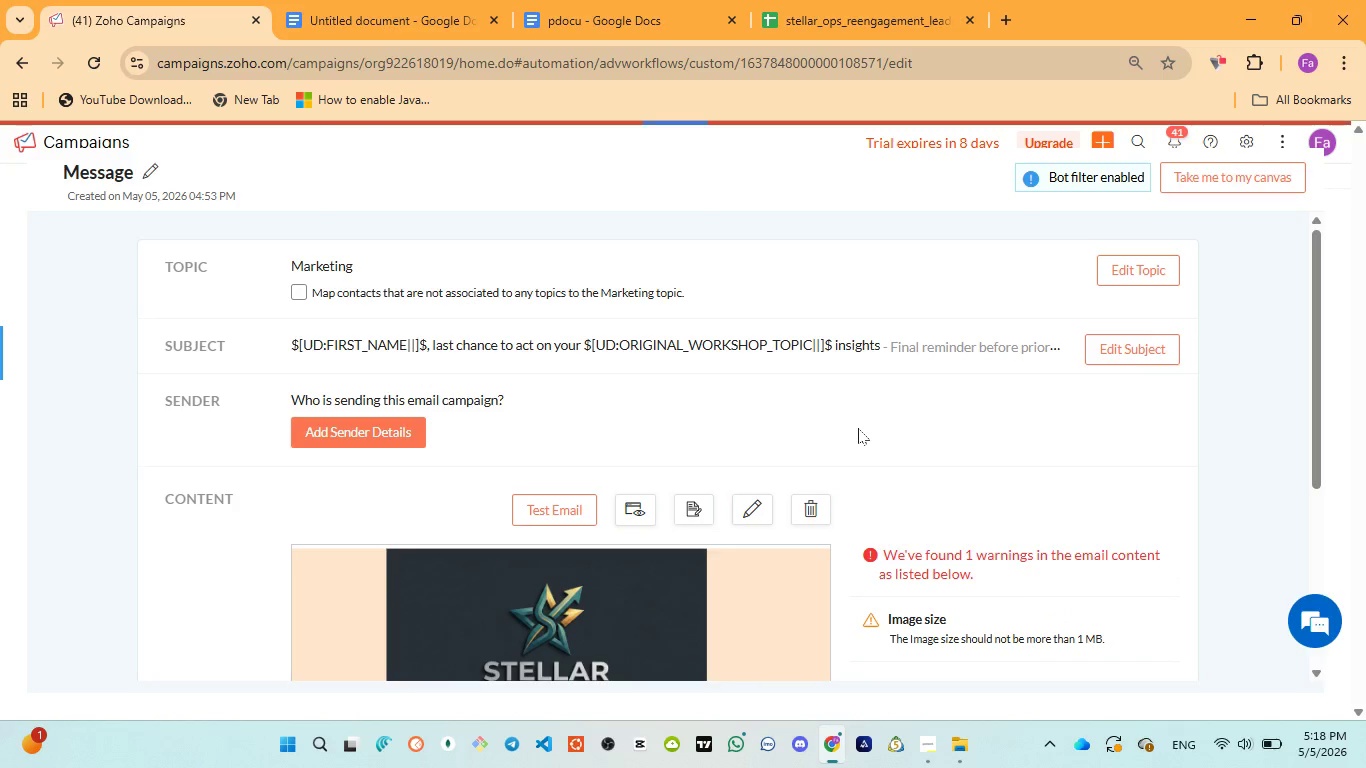 
scroll: coordinate [894, 431], scroll_direction: down, amount: 2.0
 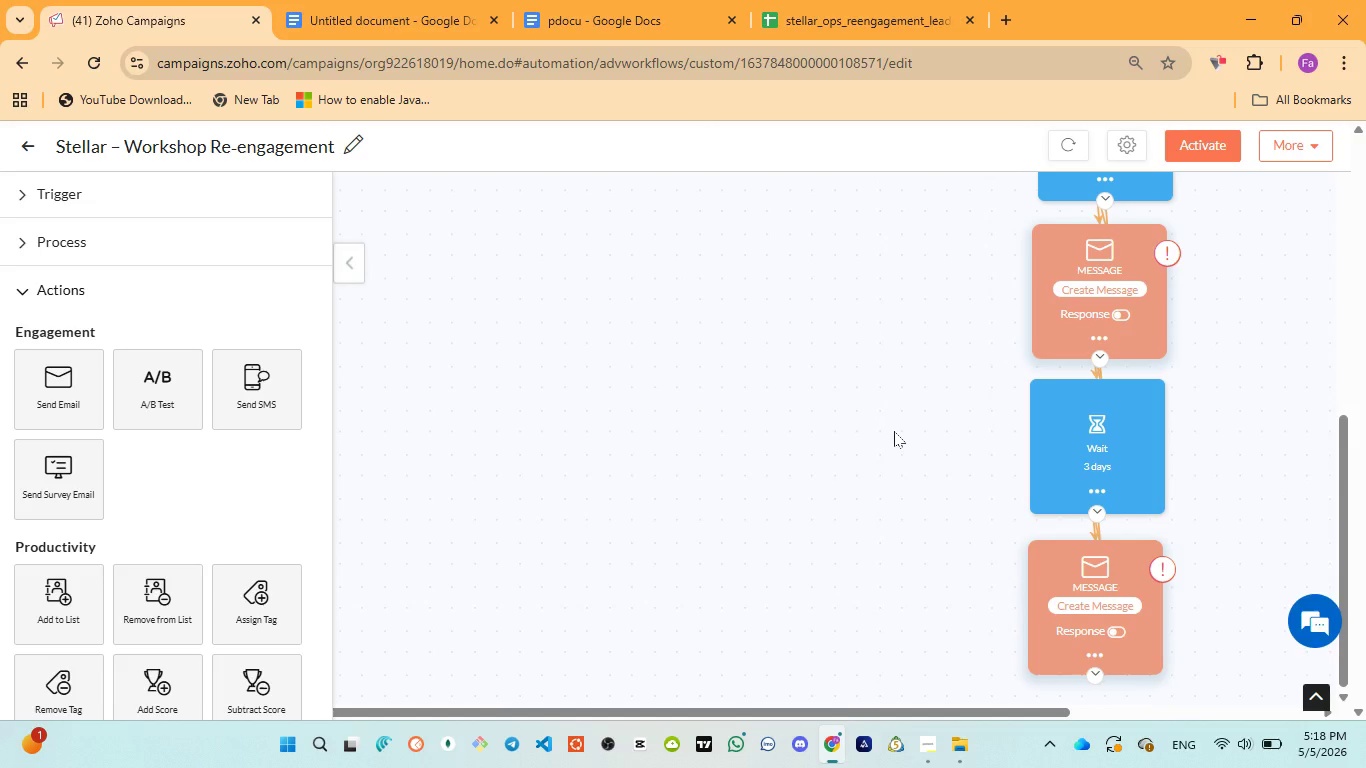 
wait(7.33)
 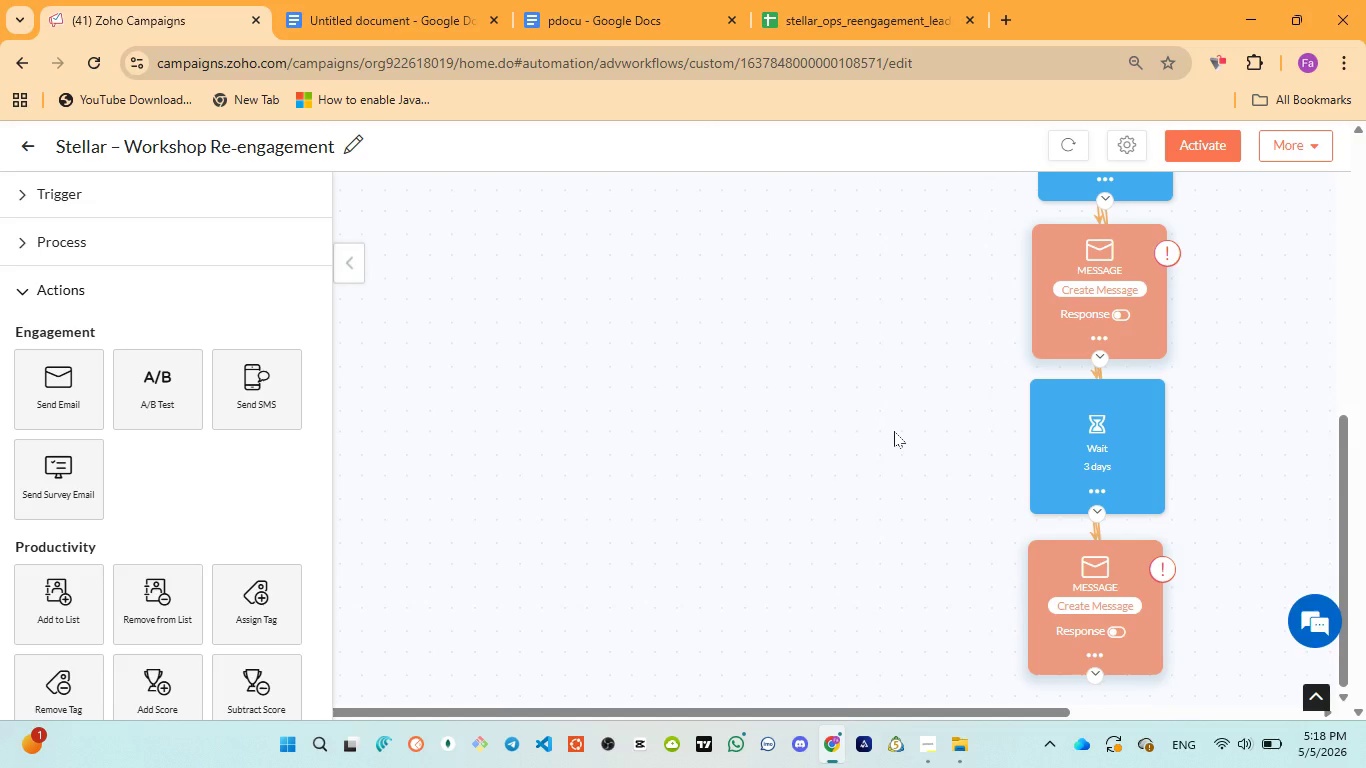 
scroll: coordinate [894, 432], scroll_direction: down, amount: 2.0
 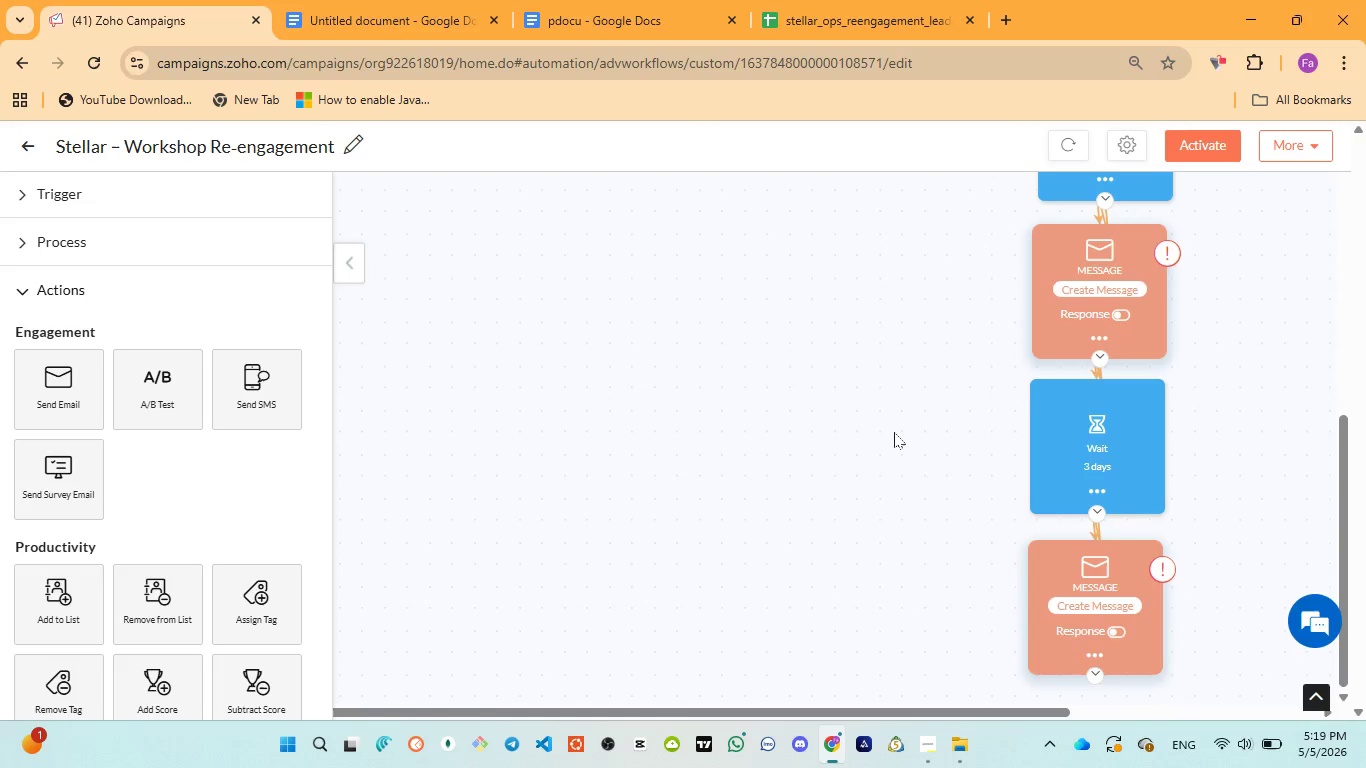 
scroll: coordinate [894, 432], scroll_direction: up, amount: 5.0
 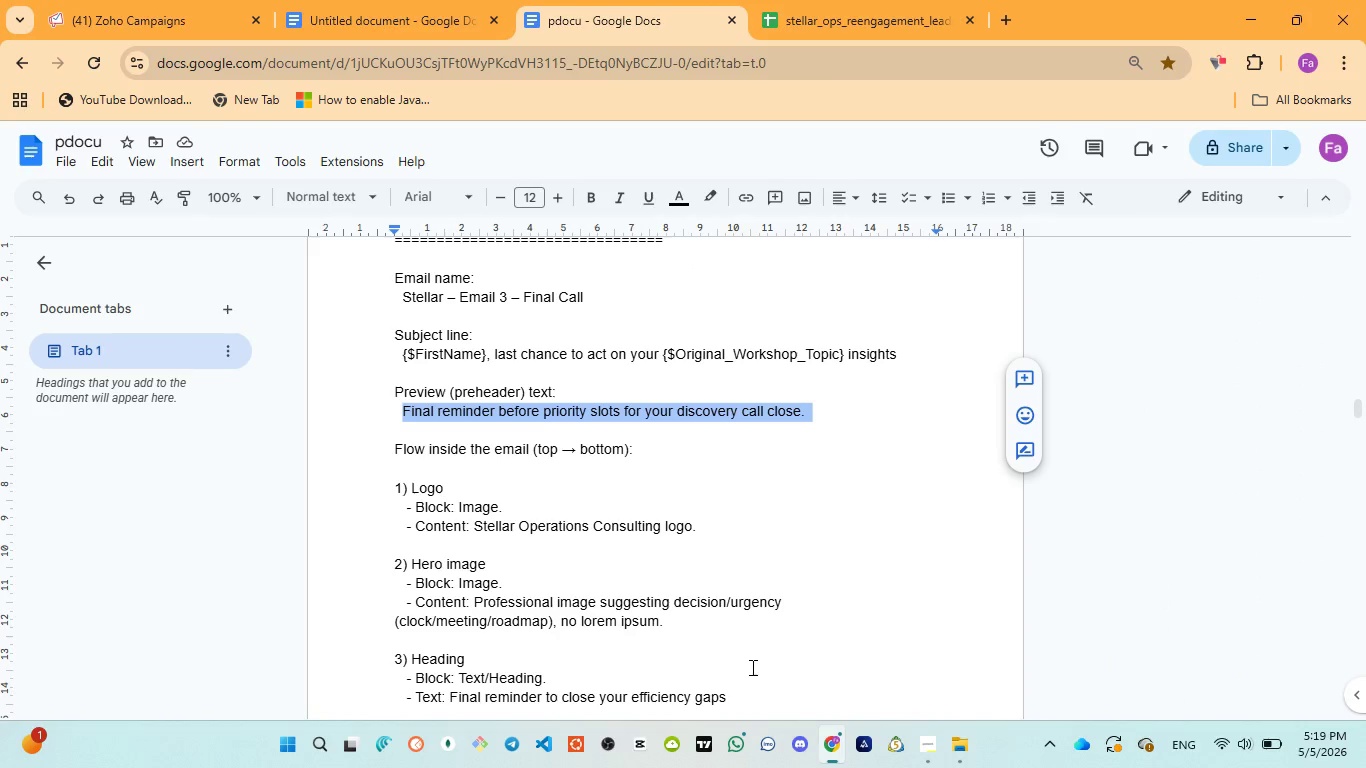 
scroll: coordinate [730, 591], scroll_direction: down, amount: 71.0
 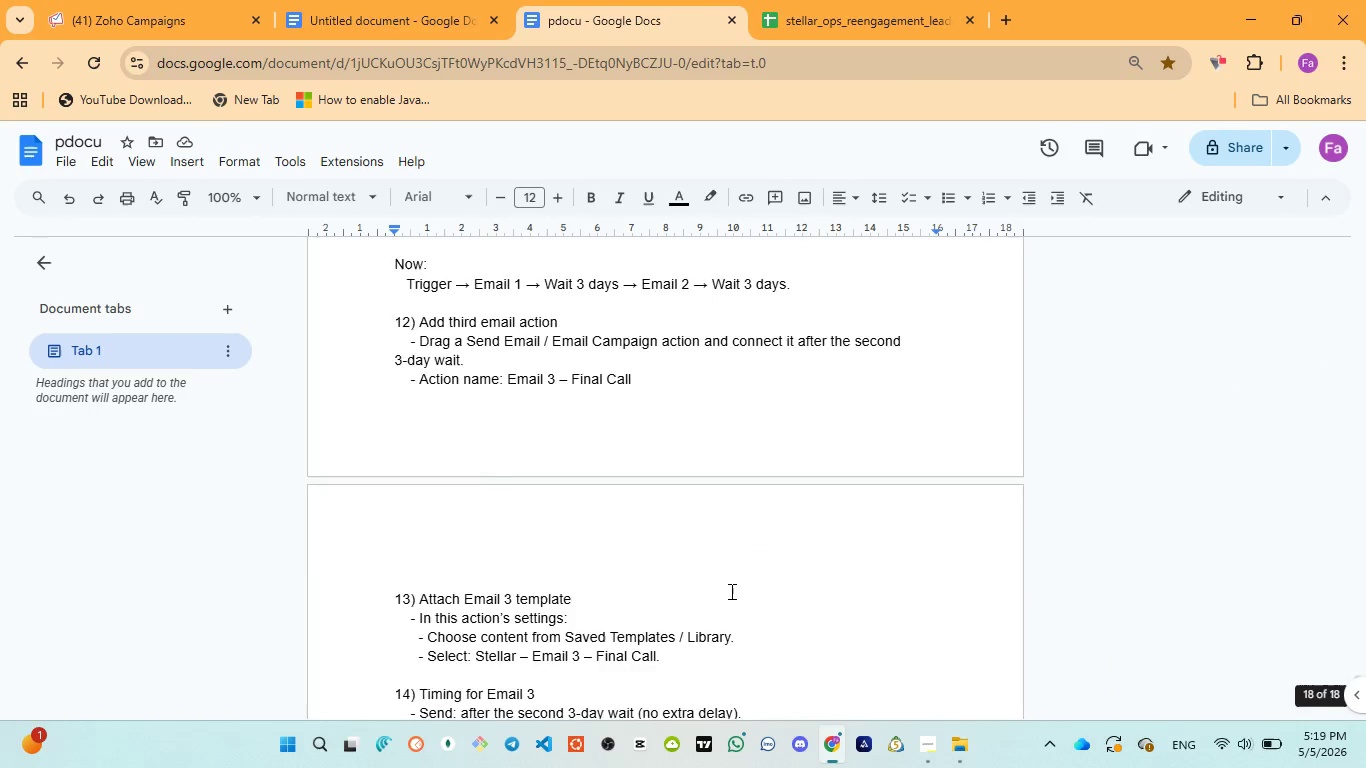 
scroll: coordinate [730, 591], scroll_direction: up, amount: 3.0
 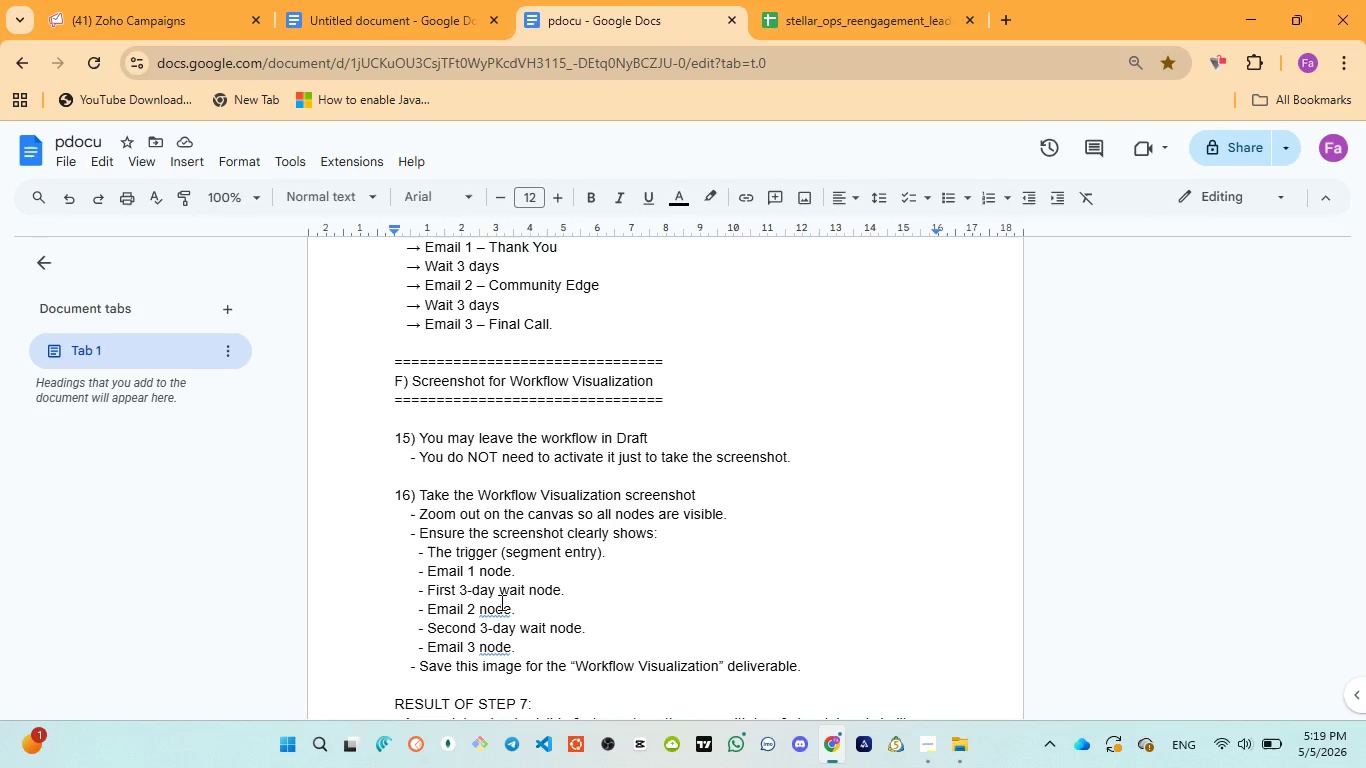 
wait(8.08)
 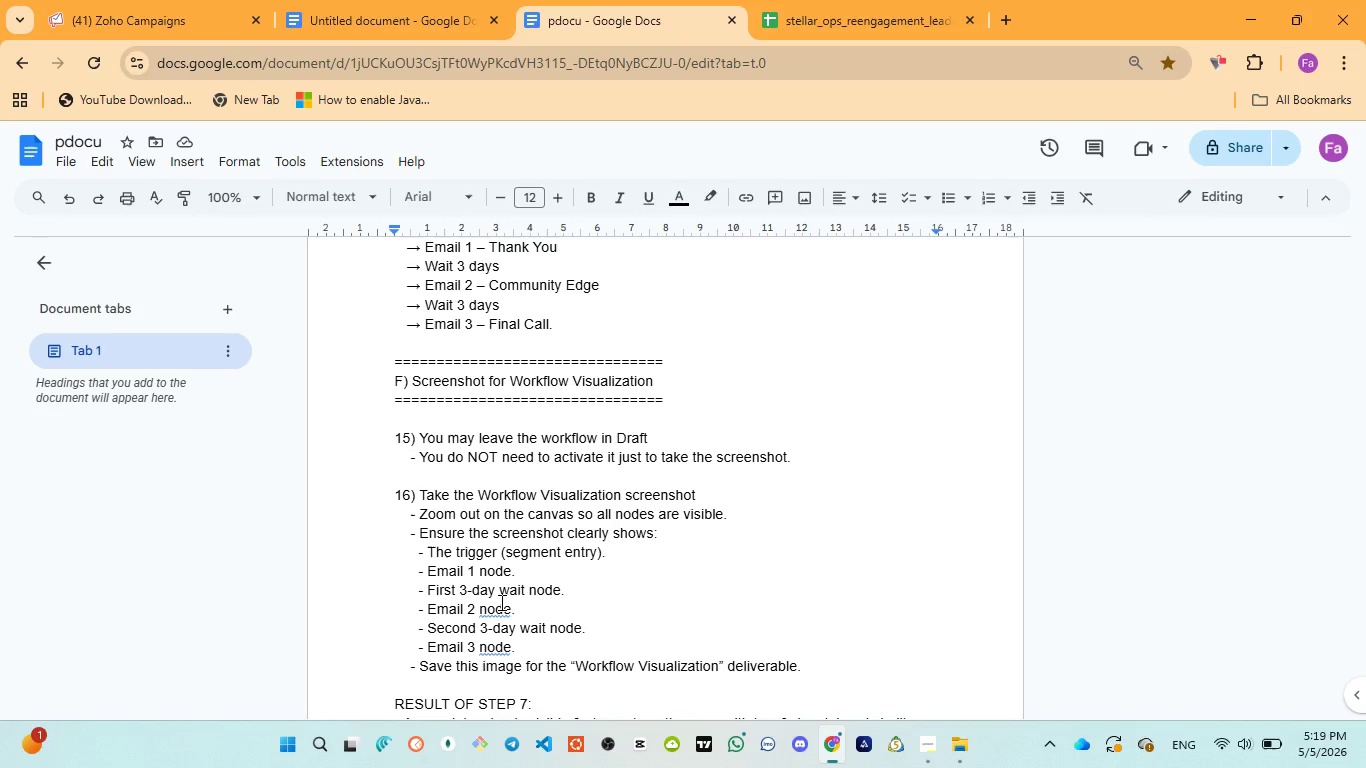 
left_click([112, 24])
 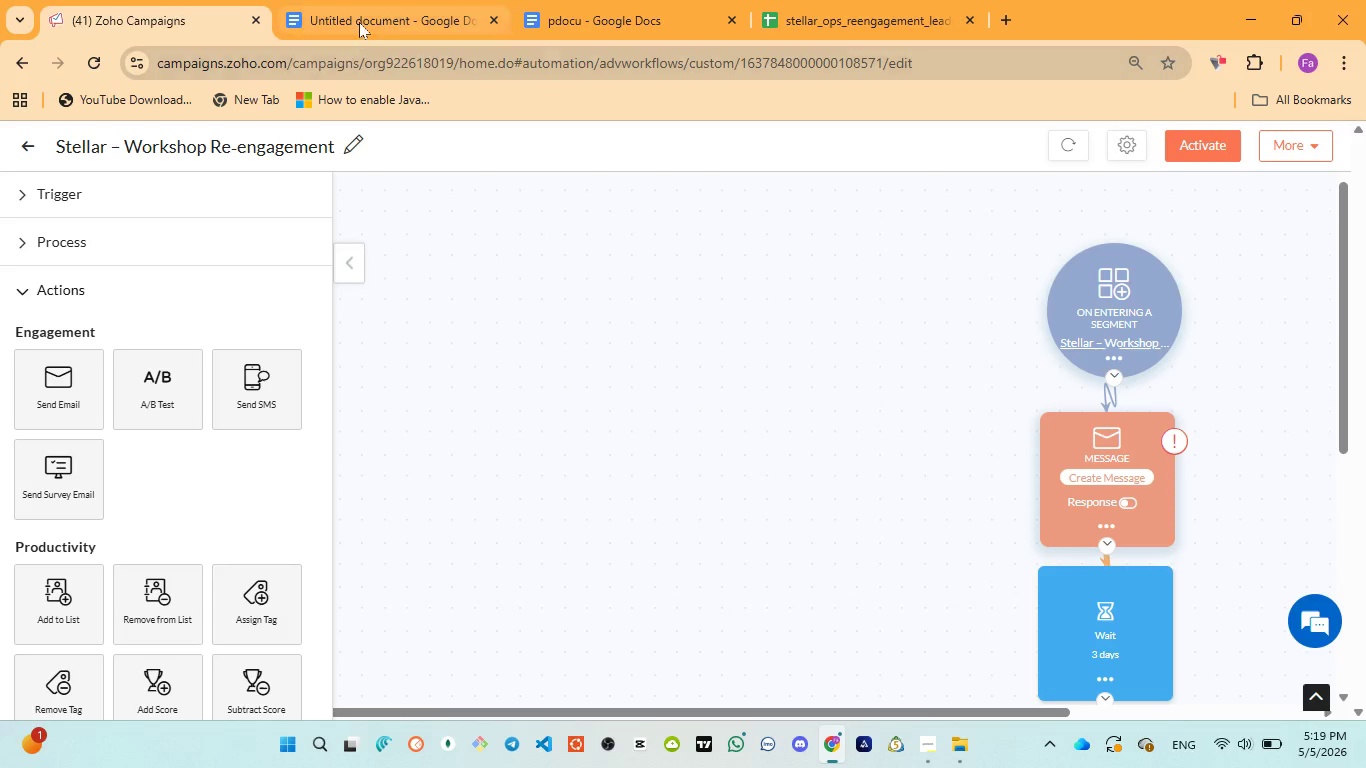 
left_click([359, 21])
 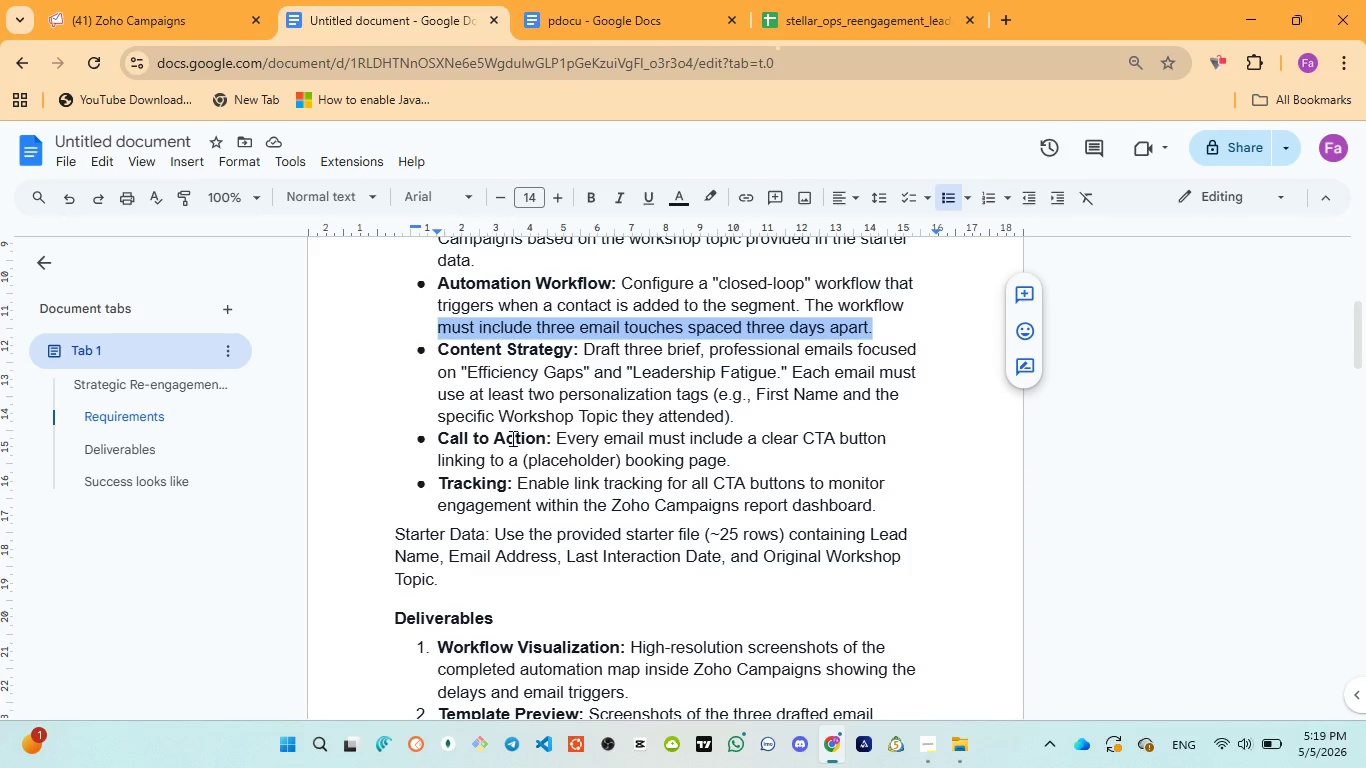 
scroll: coordinate [512, 441], scroll_direction: down, amount: 2.0
 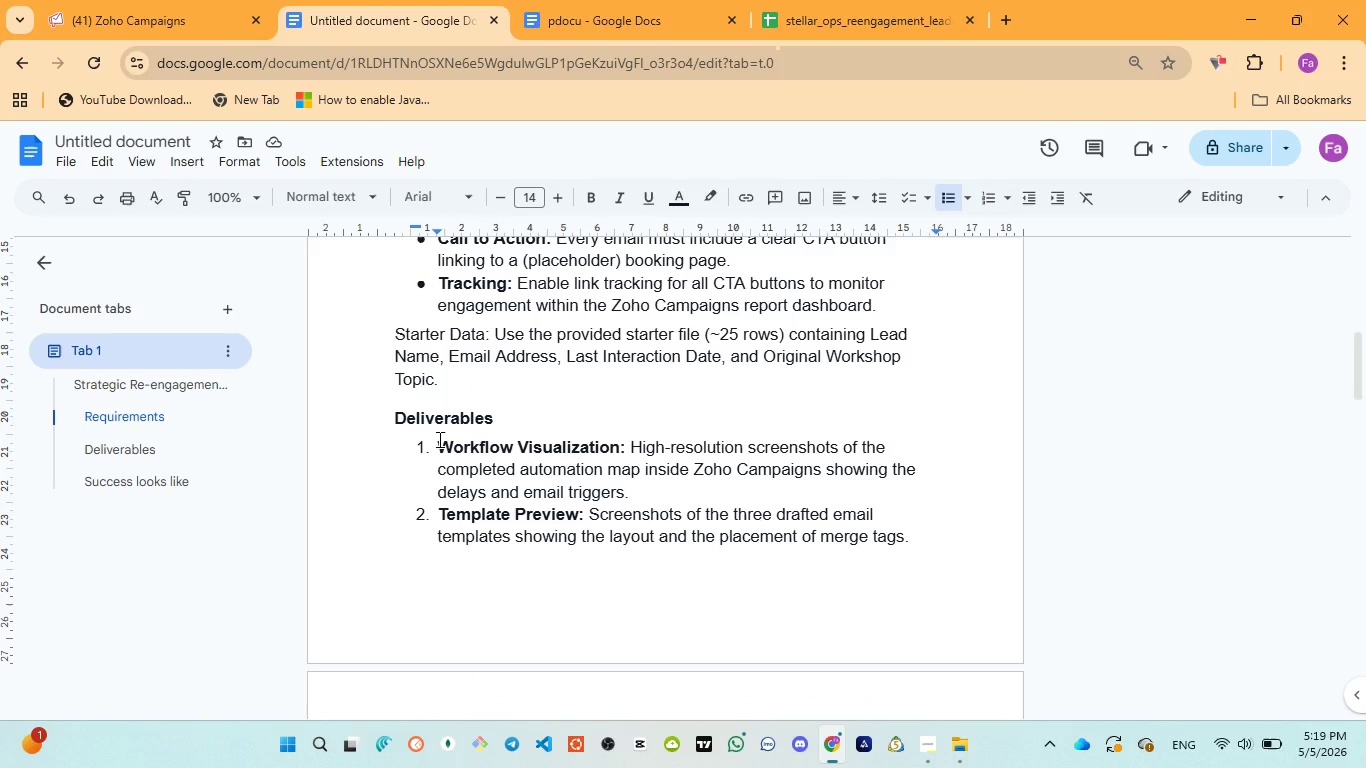 
left_click_drag(start_coordinate=[438, 439], to_coordinate=[621, 447])
 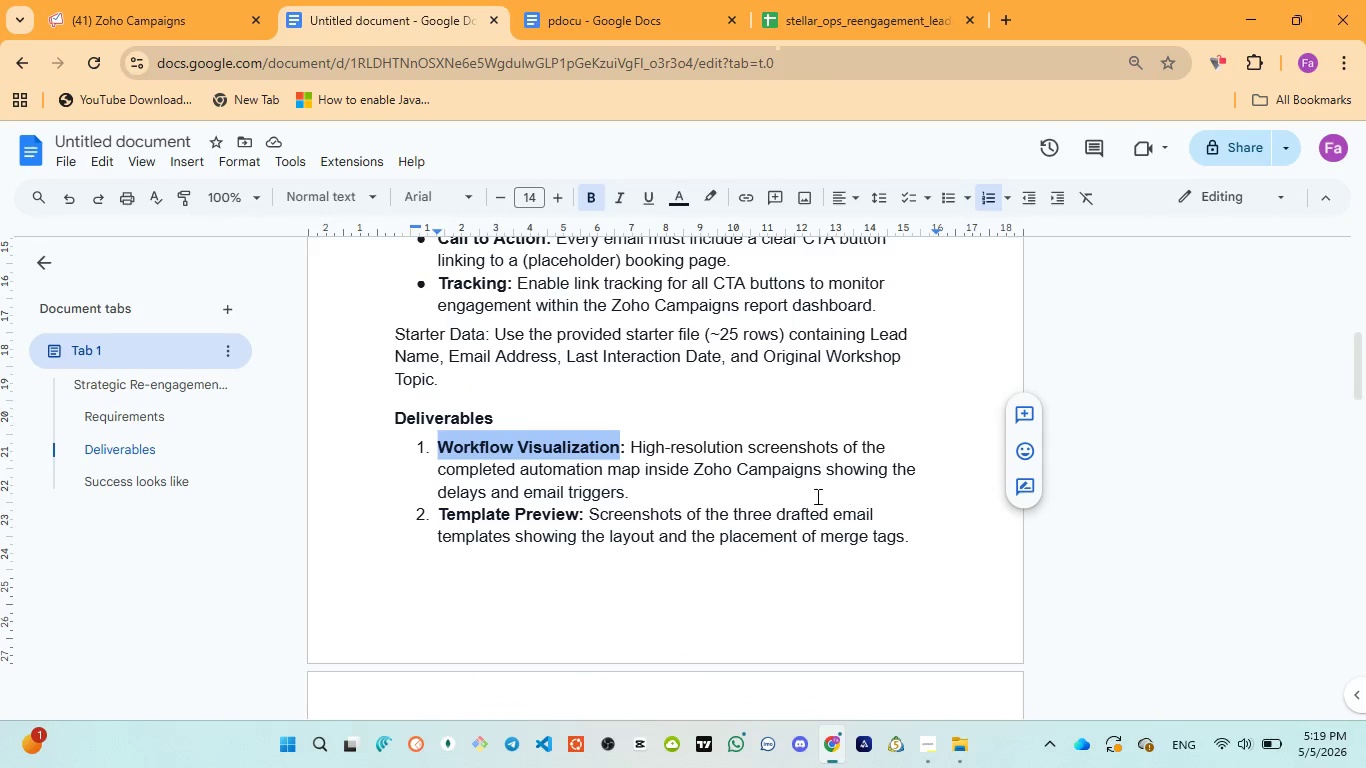 
left_click([146, 17])
 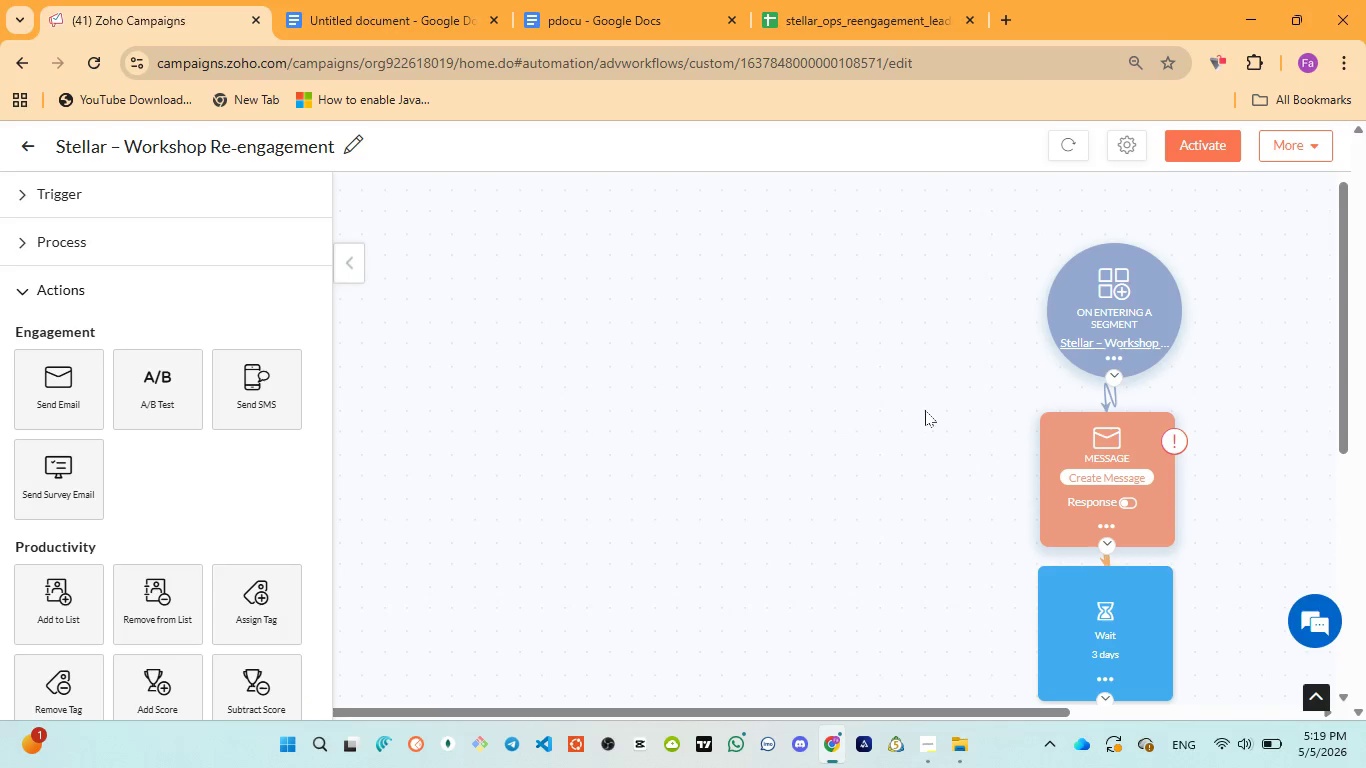 
scroll: coordinate [935, 413], scroll_direction: down, amount: 2.0
 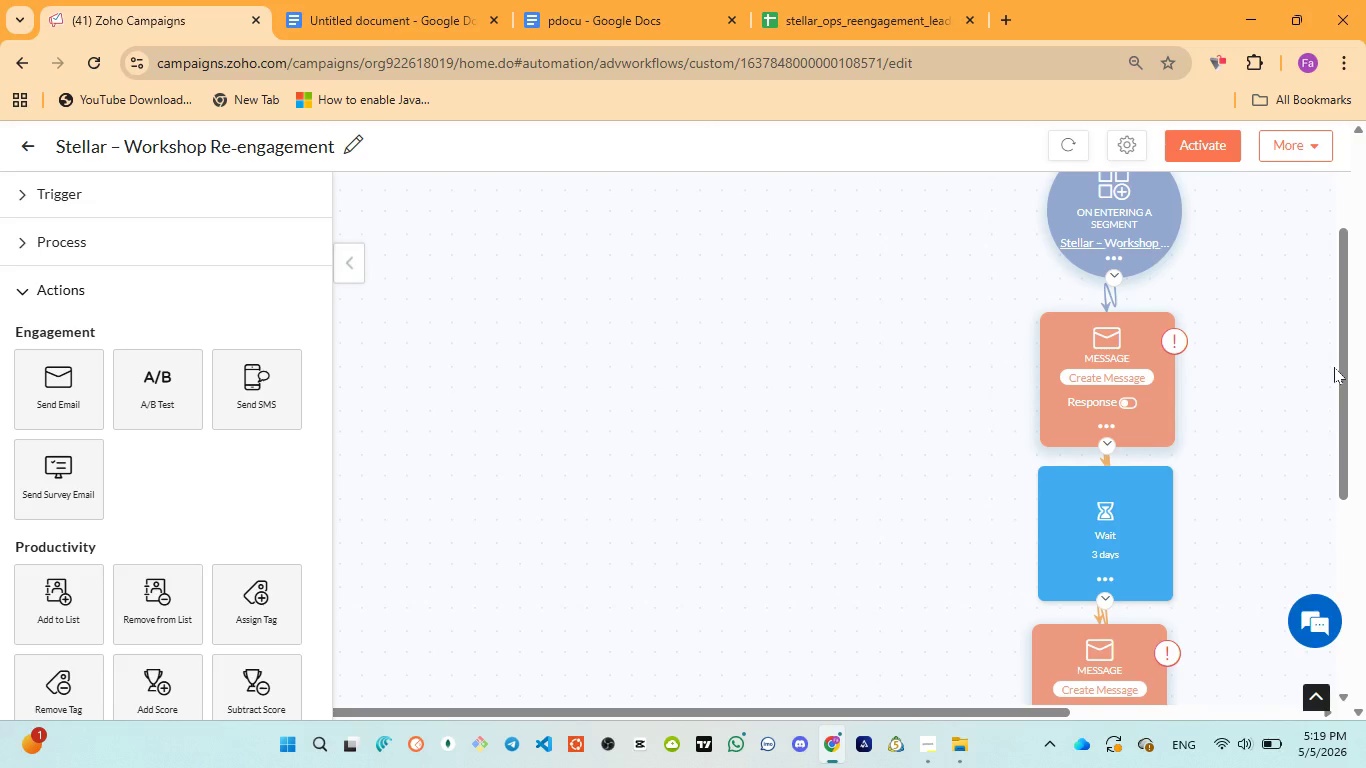 
left_click_drag(start_coordinate=[1340, 364], to_coordinate=[1340, 346])
 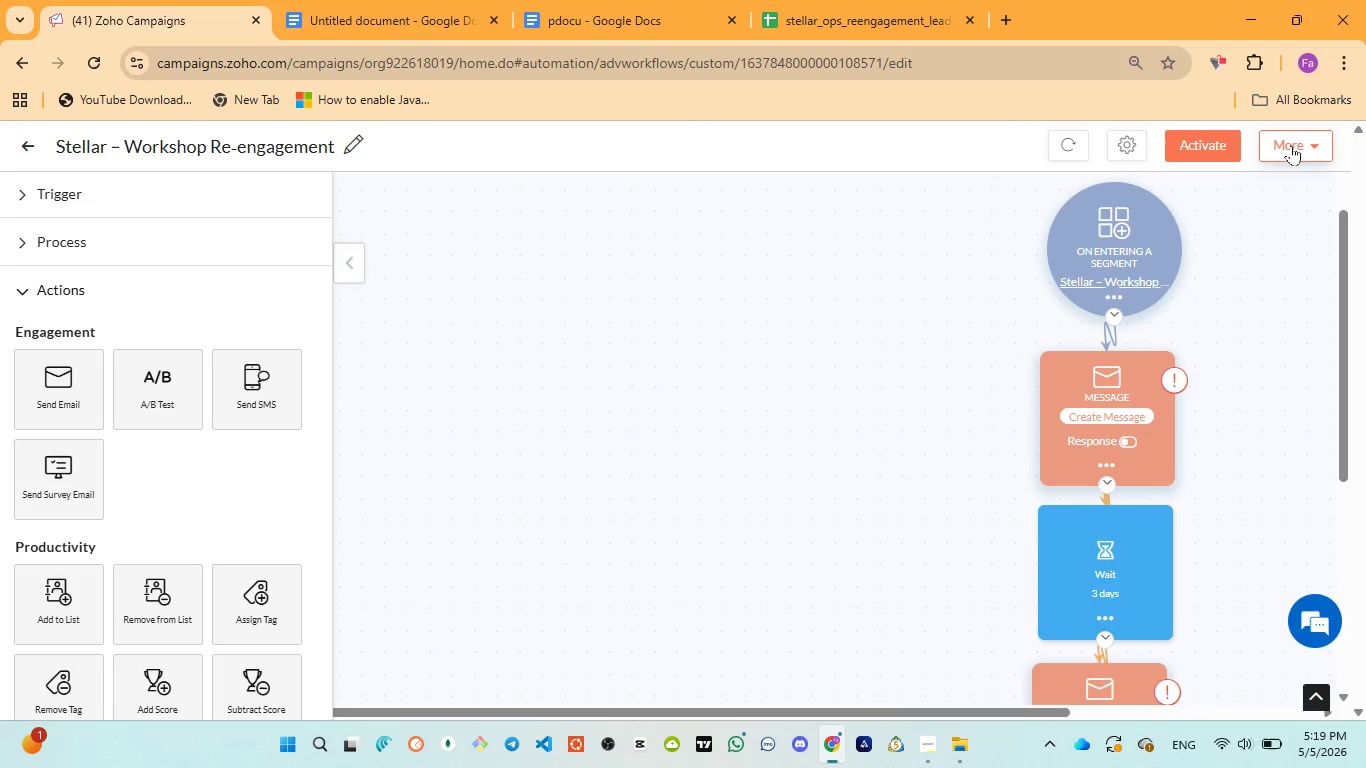 
left_click([1291, 145])
 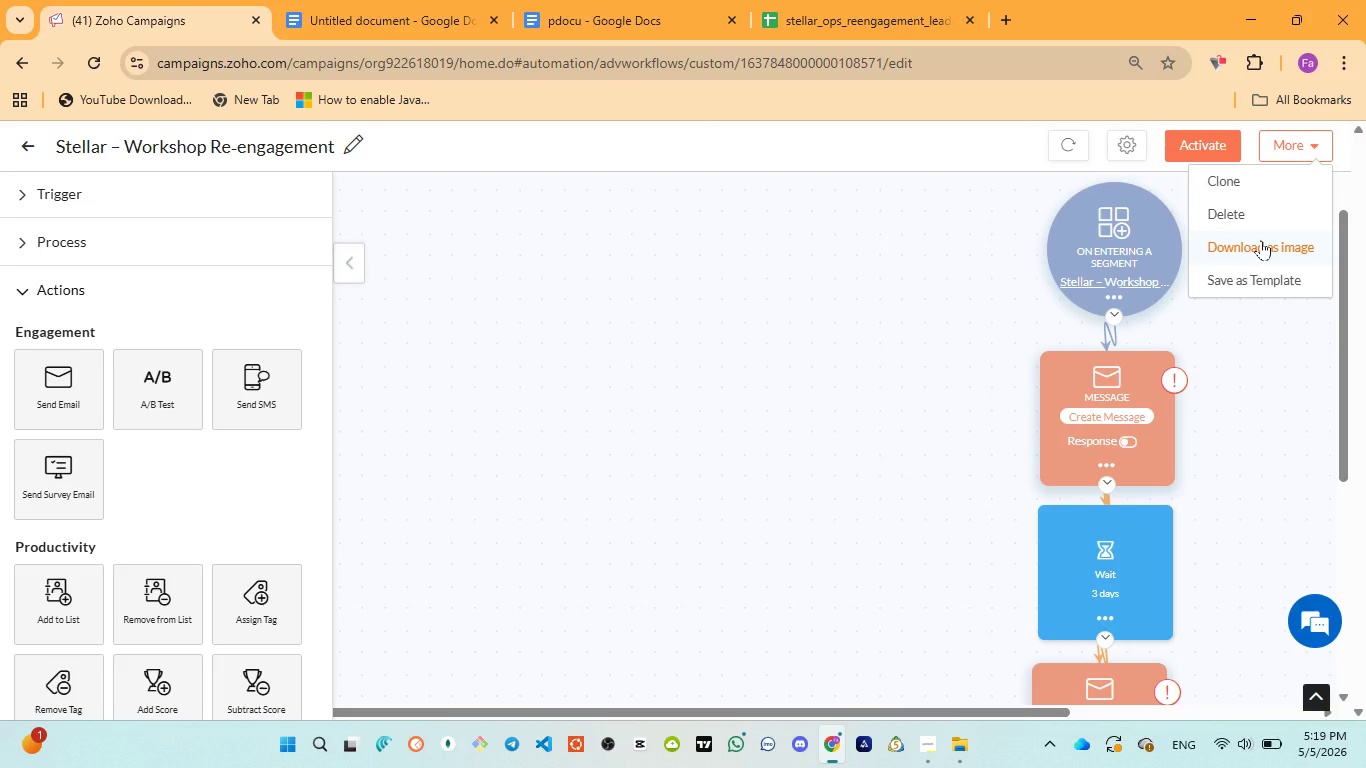 
left_click([1261, 240])
 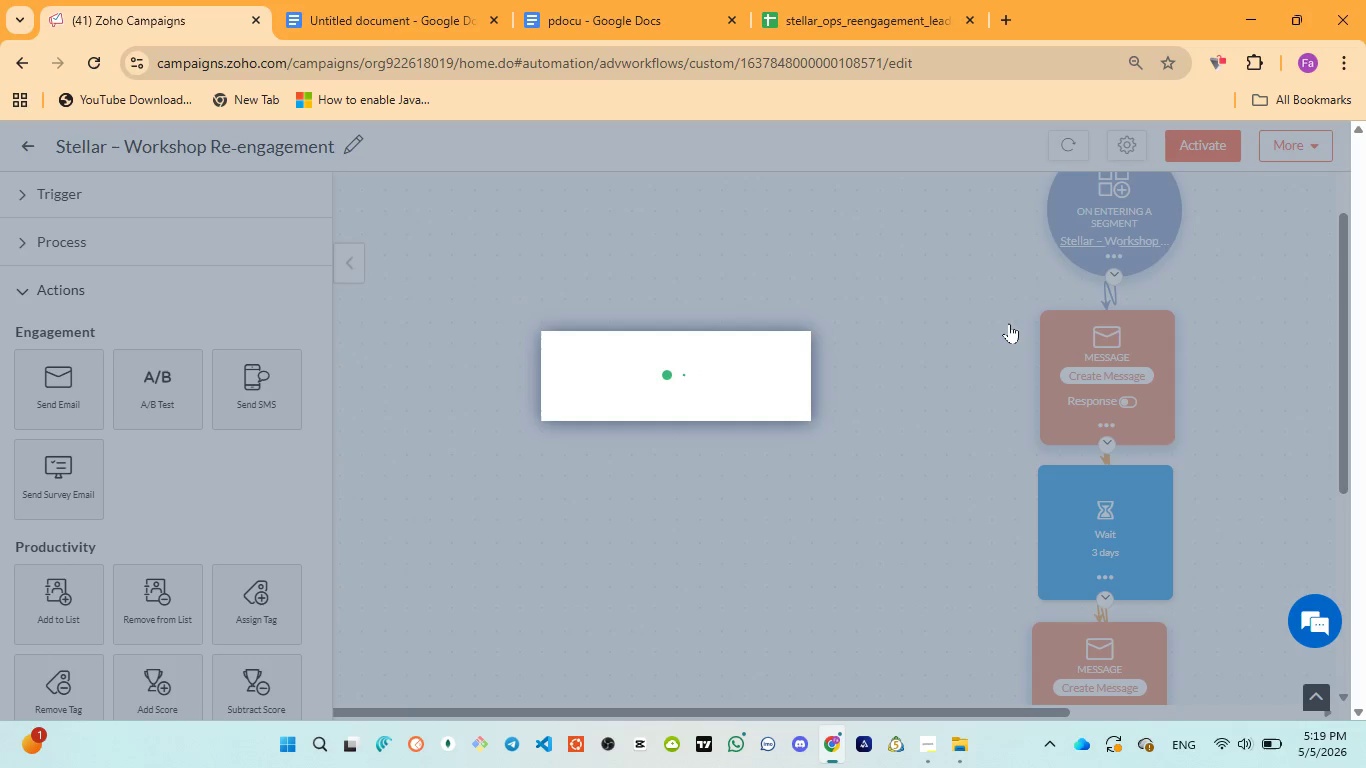 
wait(10.97)
 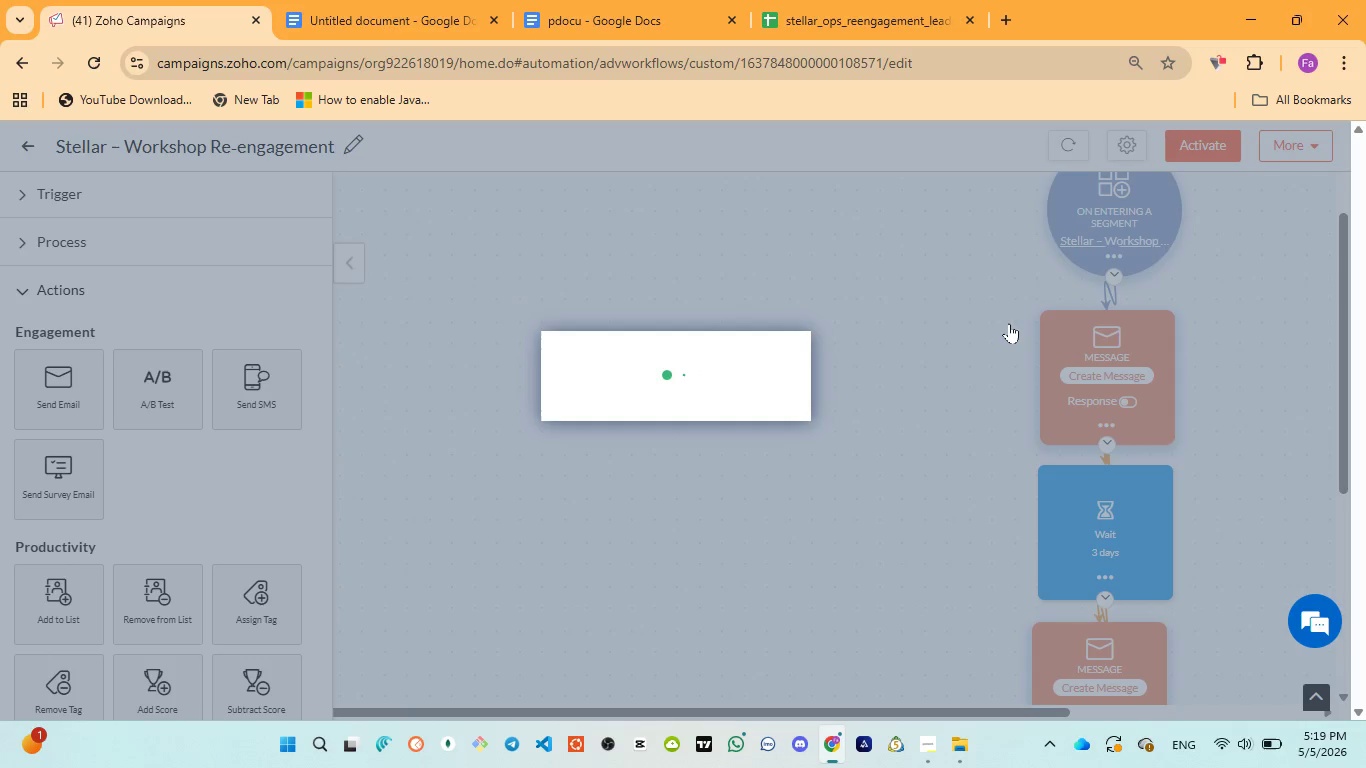 
left_click([944, 681])
 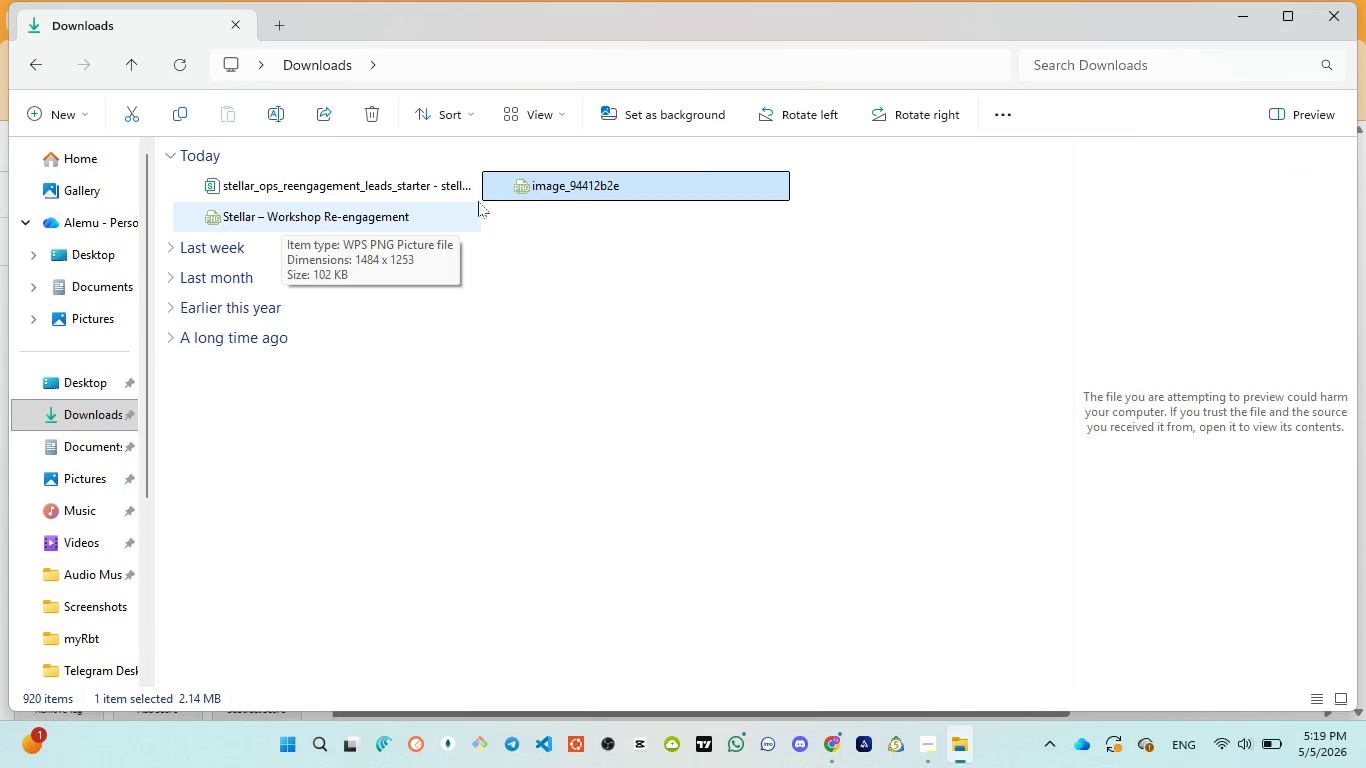 
left_click([580, 185])
 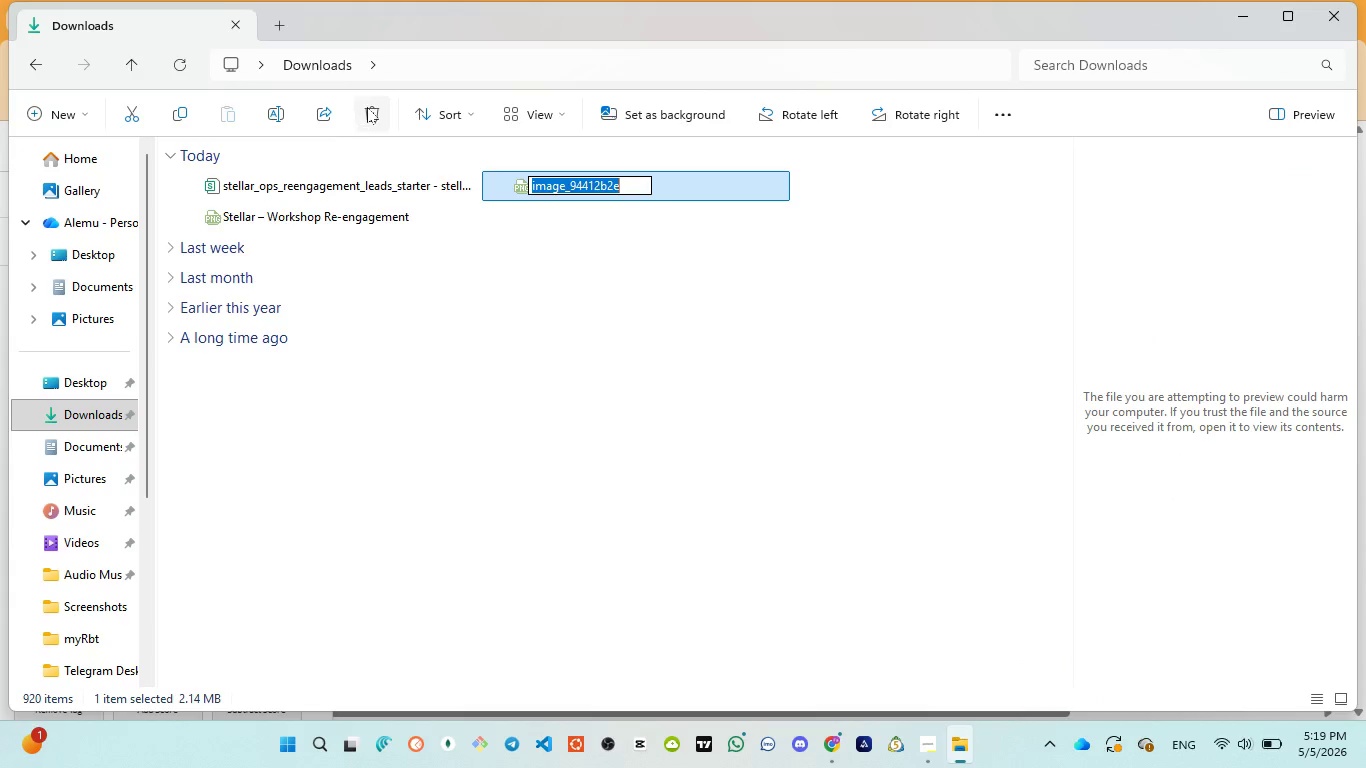 
left_click([367, 107])
 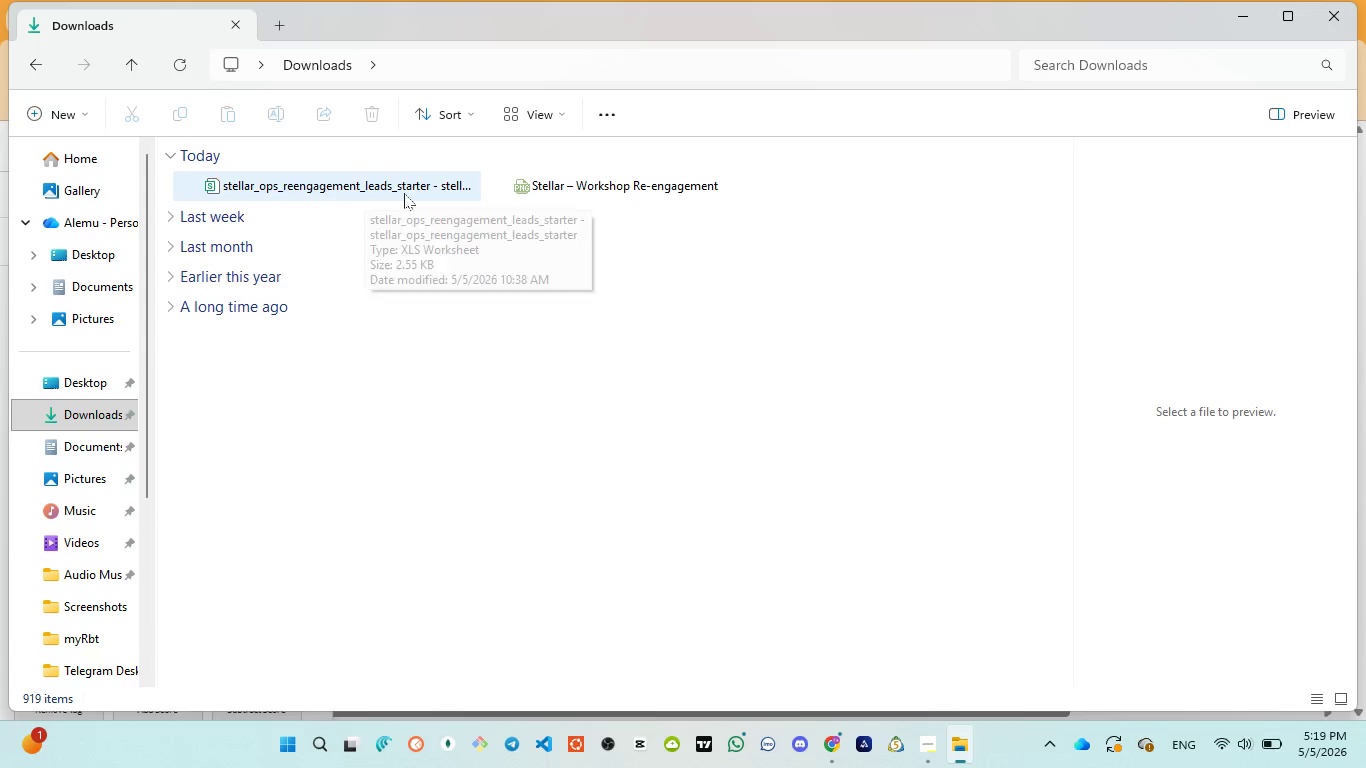 
left_click([555, 190])
 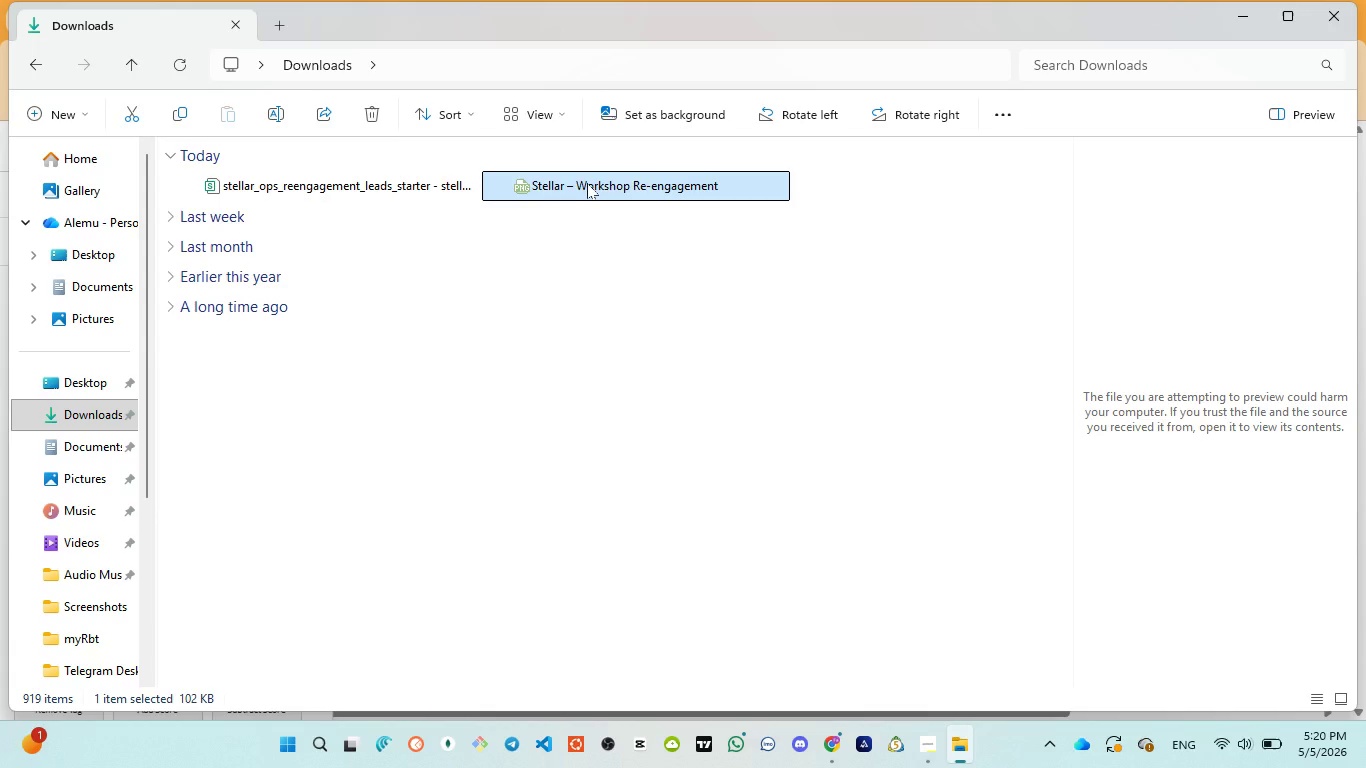 
double_click([587, 183])
 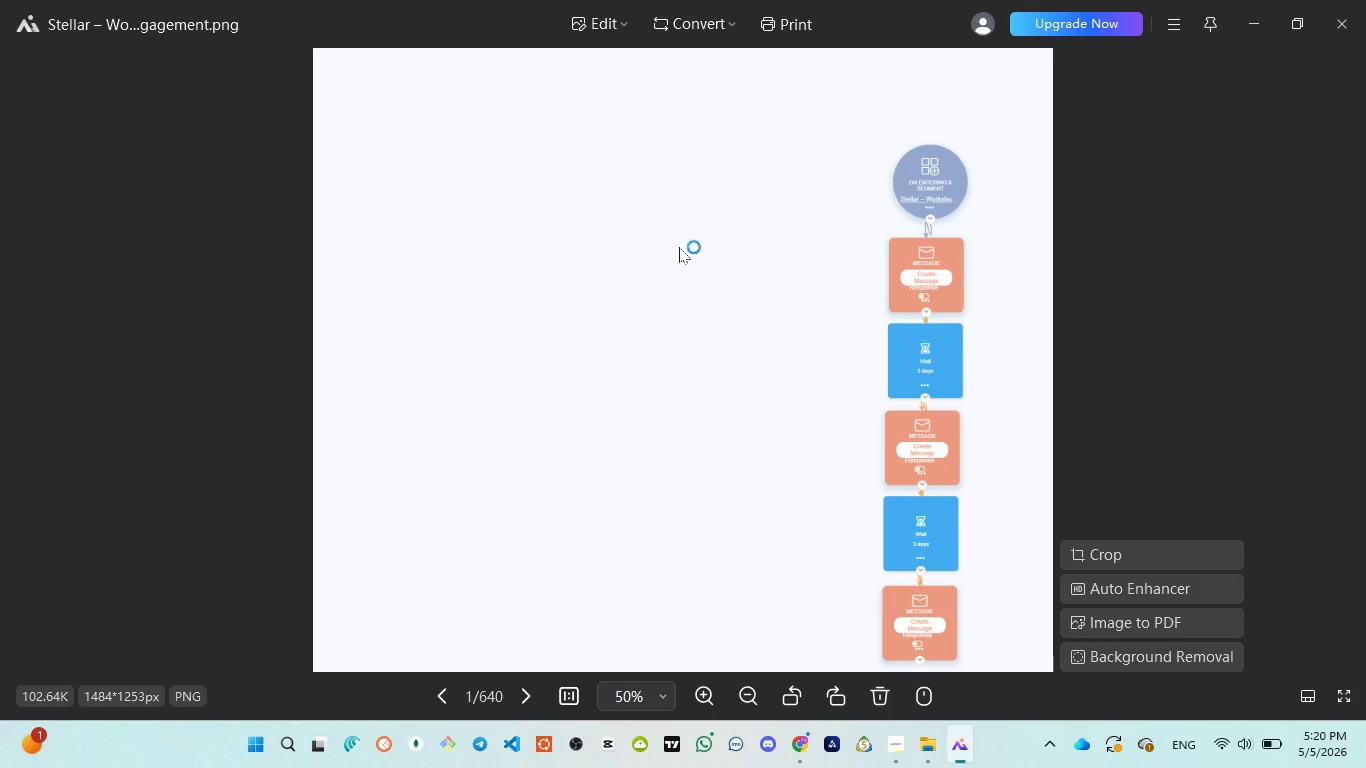 
scroll: coordinate [899, 379], scroll_direction: up, amount: 7.0
 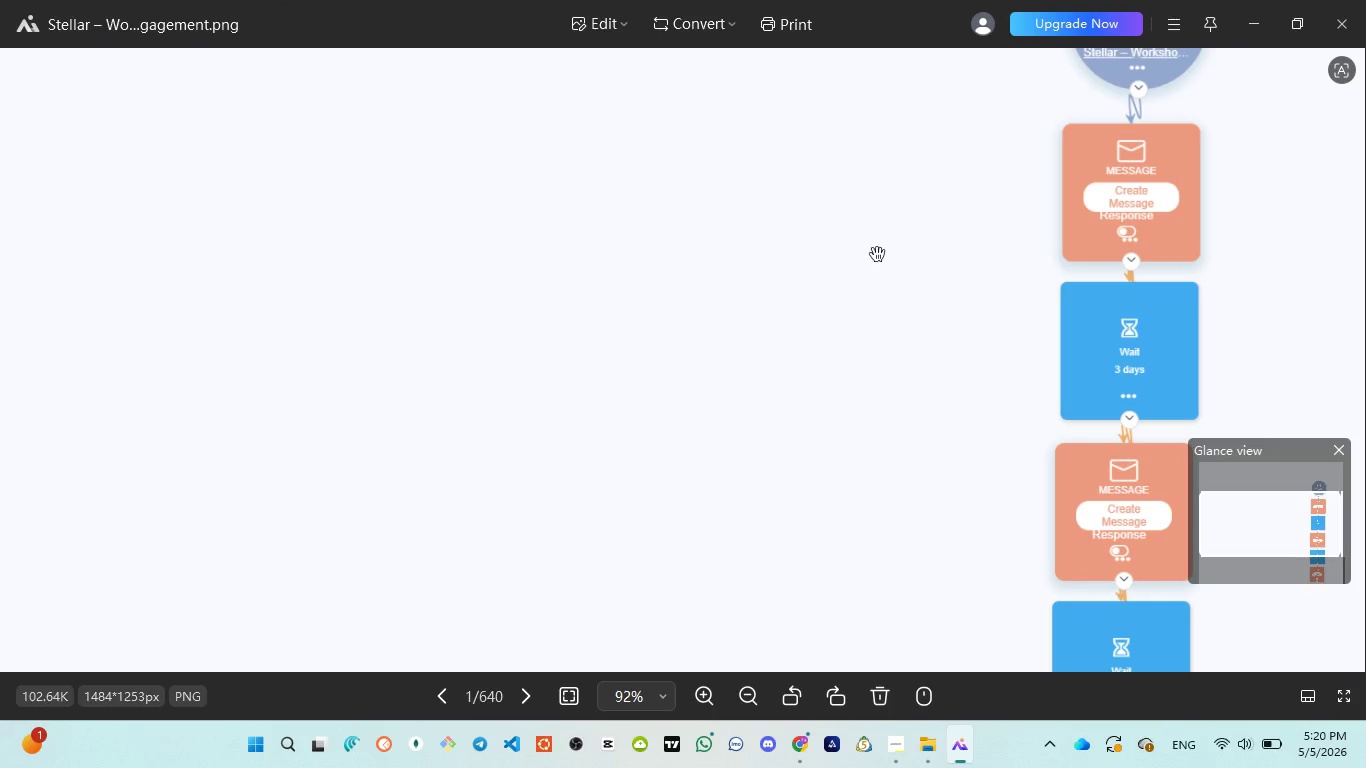 
left_click_drag(start_coordinate=[877, 254], to_coordinate=[516, 450])
 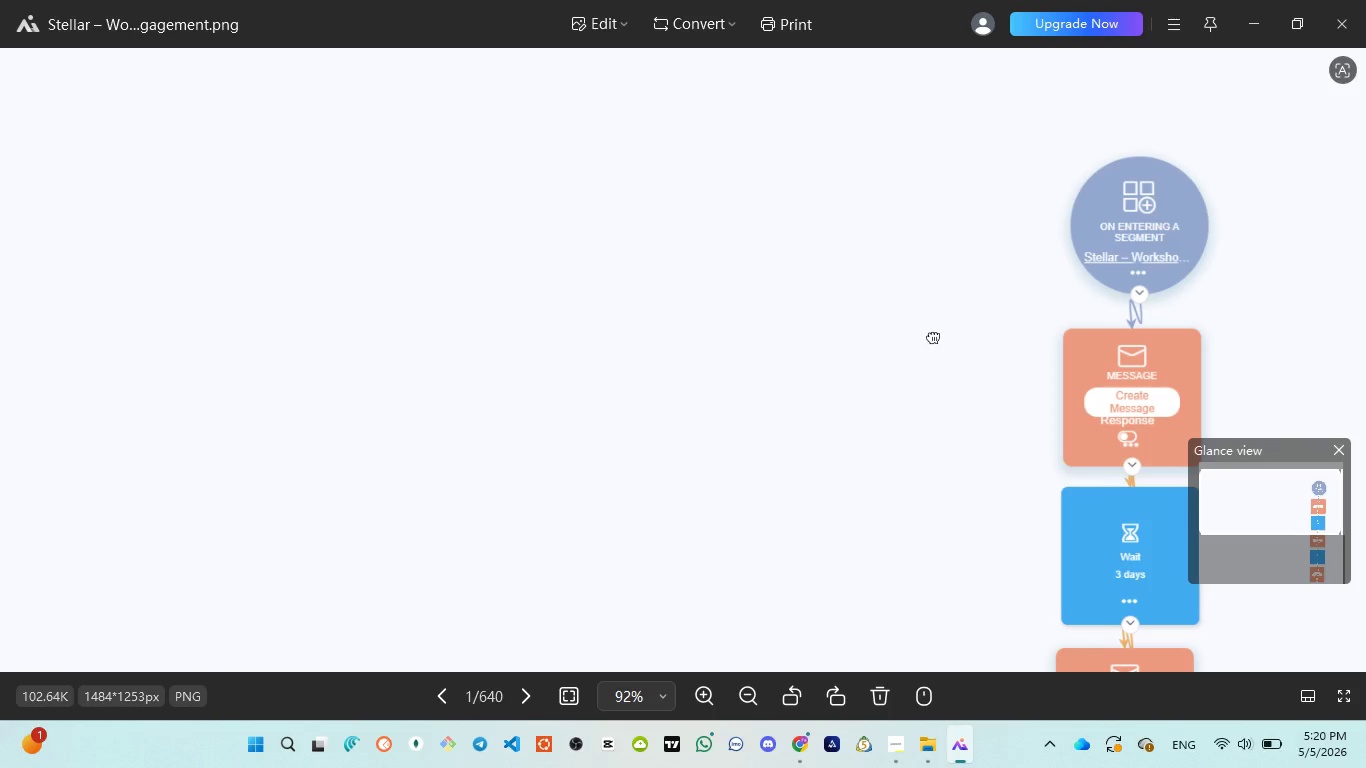 
left_click_drag(start_coordinate=[935, 338], to_coordinate=[593, 332])
 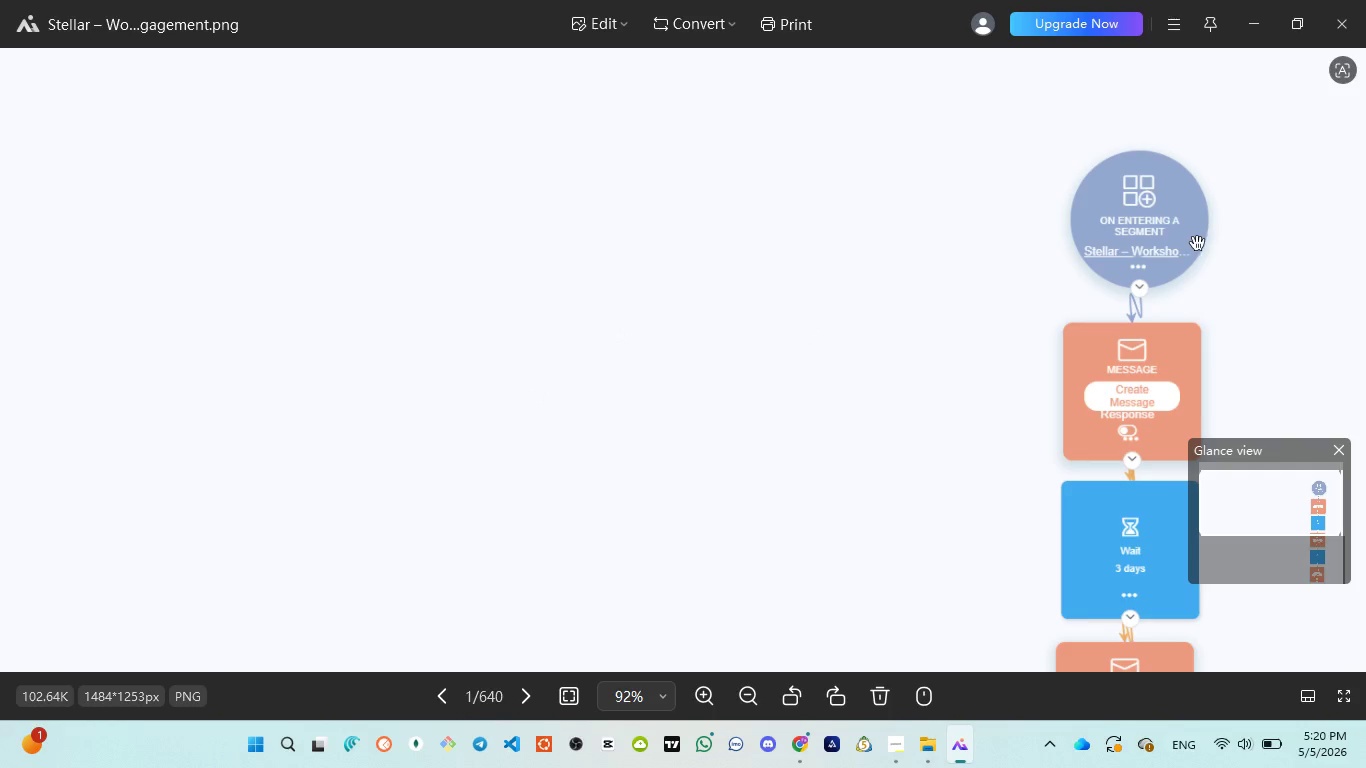 
wait(7.42)
 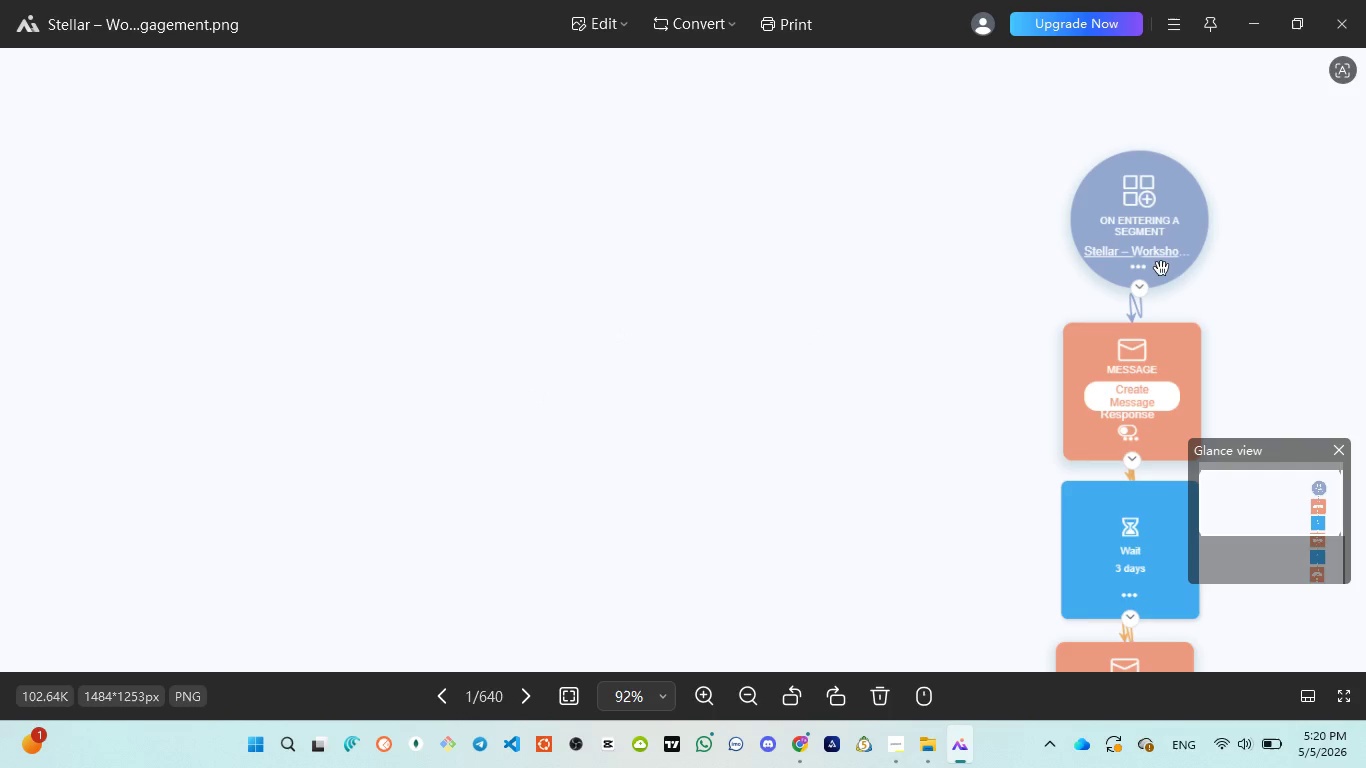 
left_click_drag(start_coordinate=[1049, 413], to_coordinate=[947, 386])
 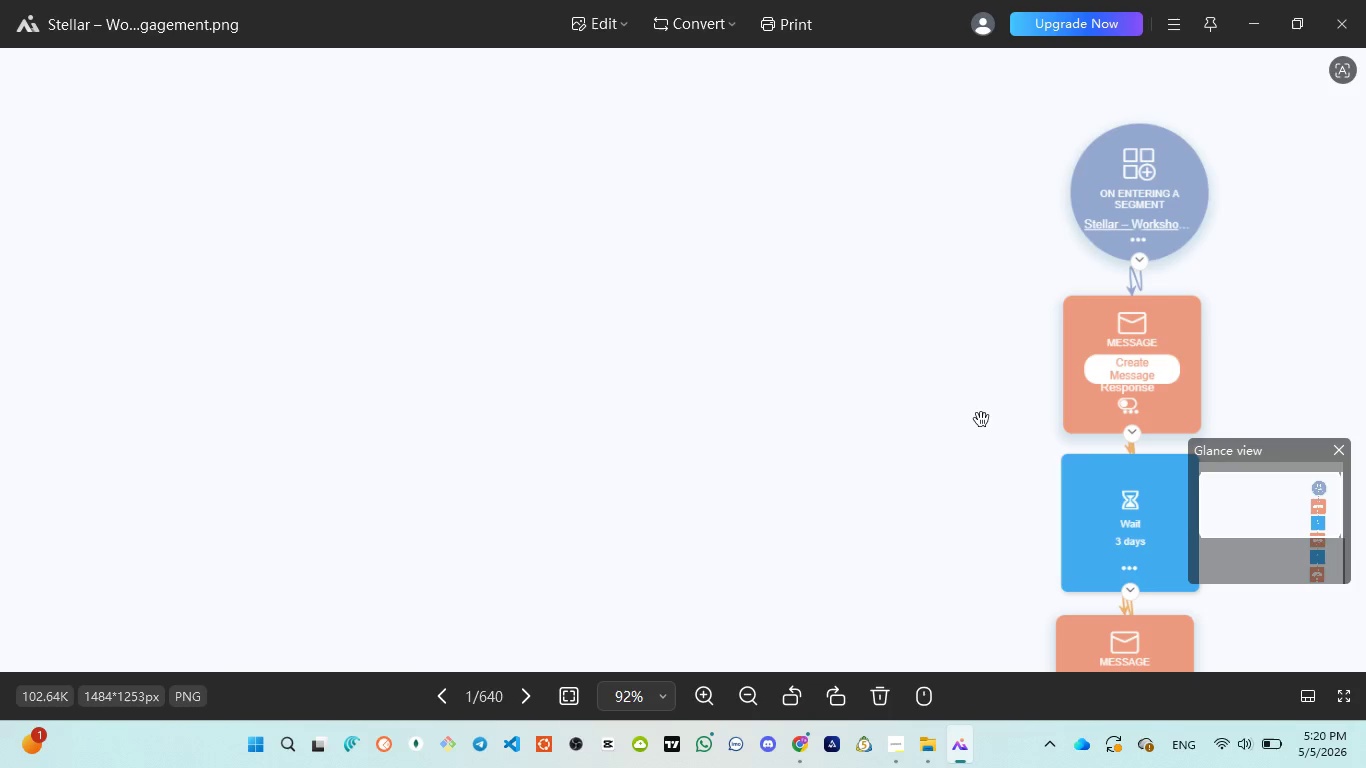 
scroll: coordinate [994, 461], scroll_direction: down, amount: 2.0
 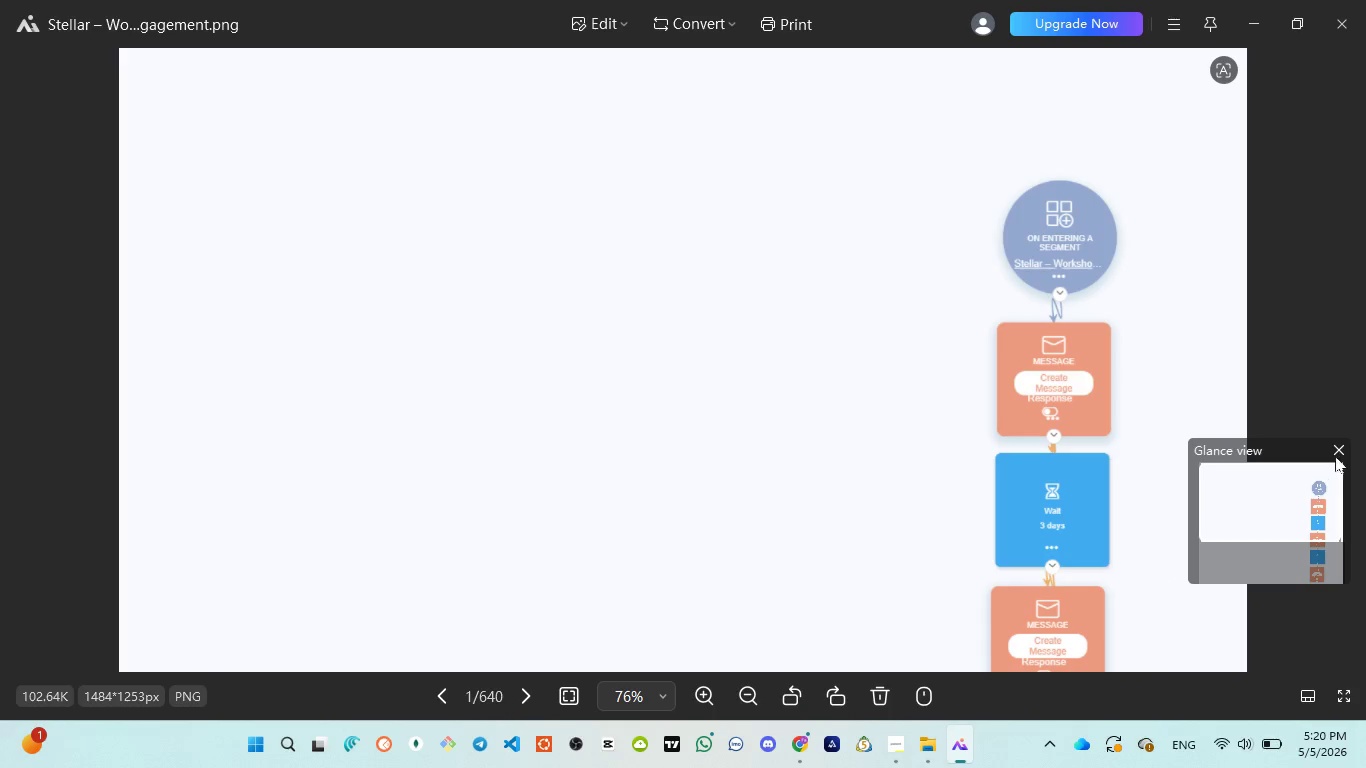 
left_click([1337, 449])
 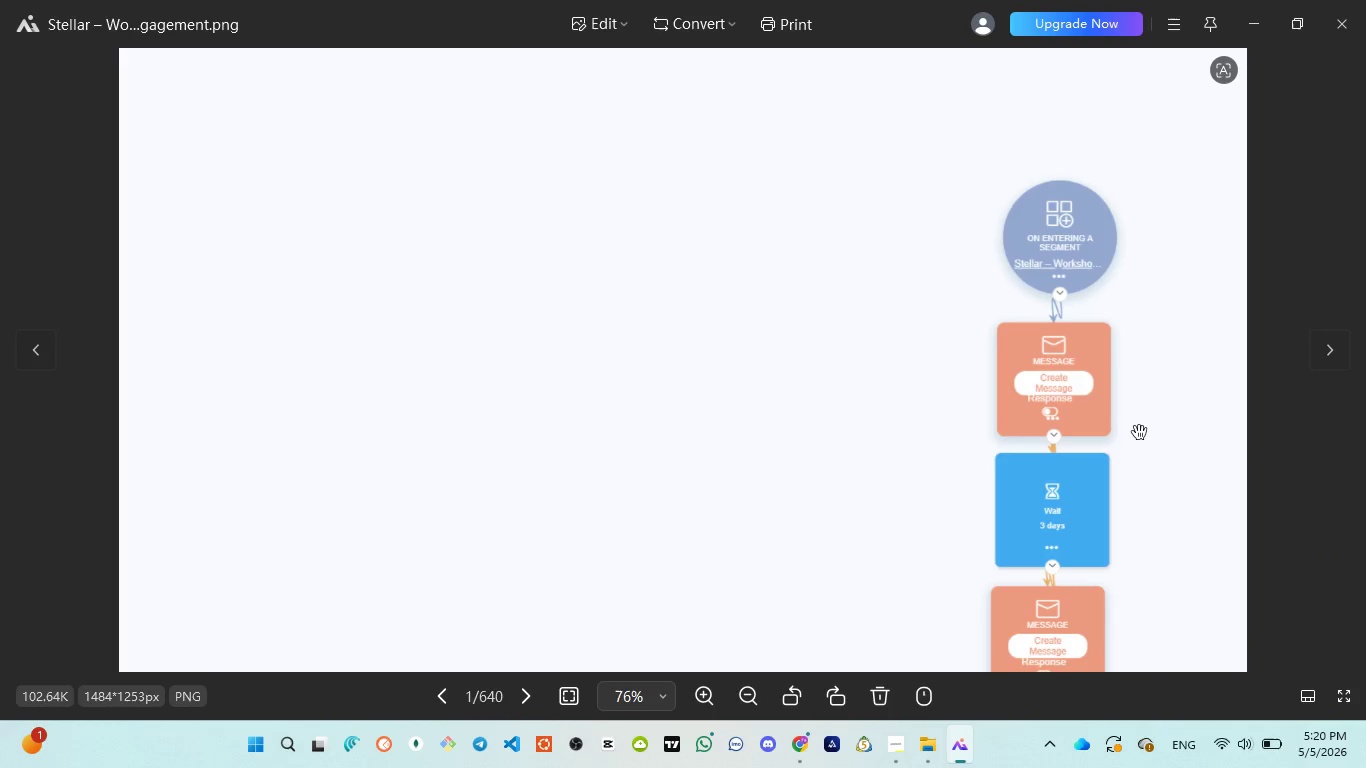 
scroll: coordinate [1138, 432], scroll_direction: down, amount: 2.0
 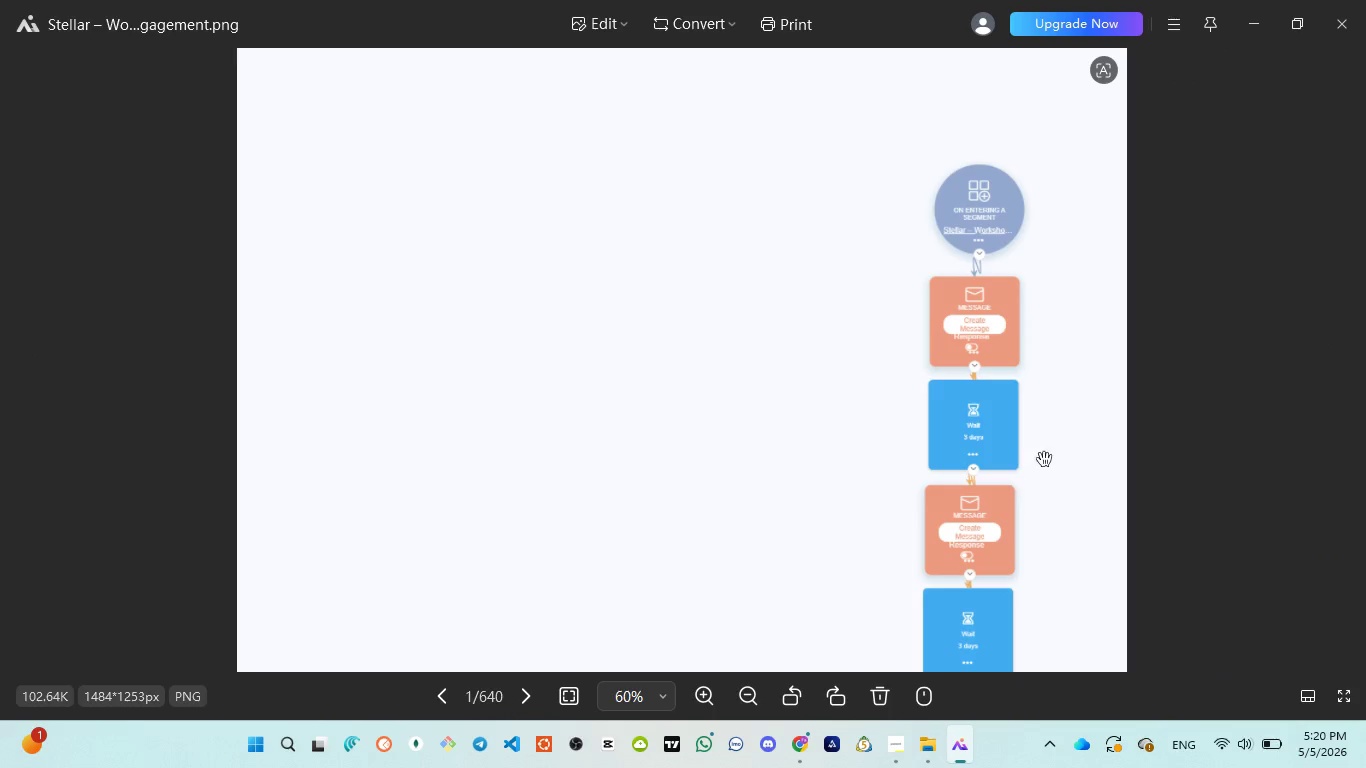 
scroll: coordinate [1030, 459], scroll_direction: up, amount: 3.0
 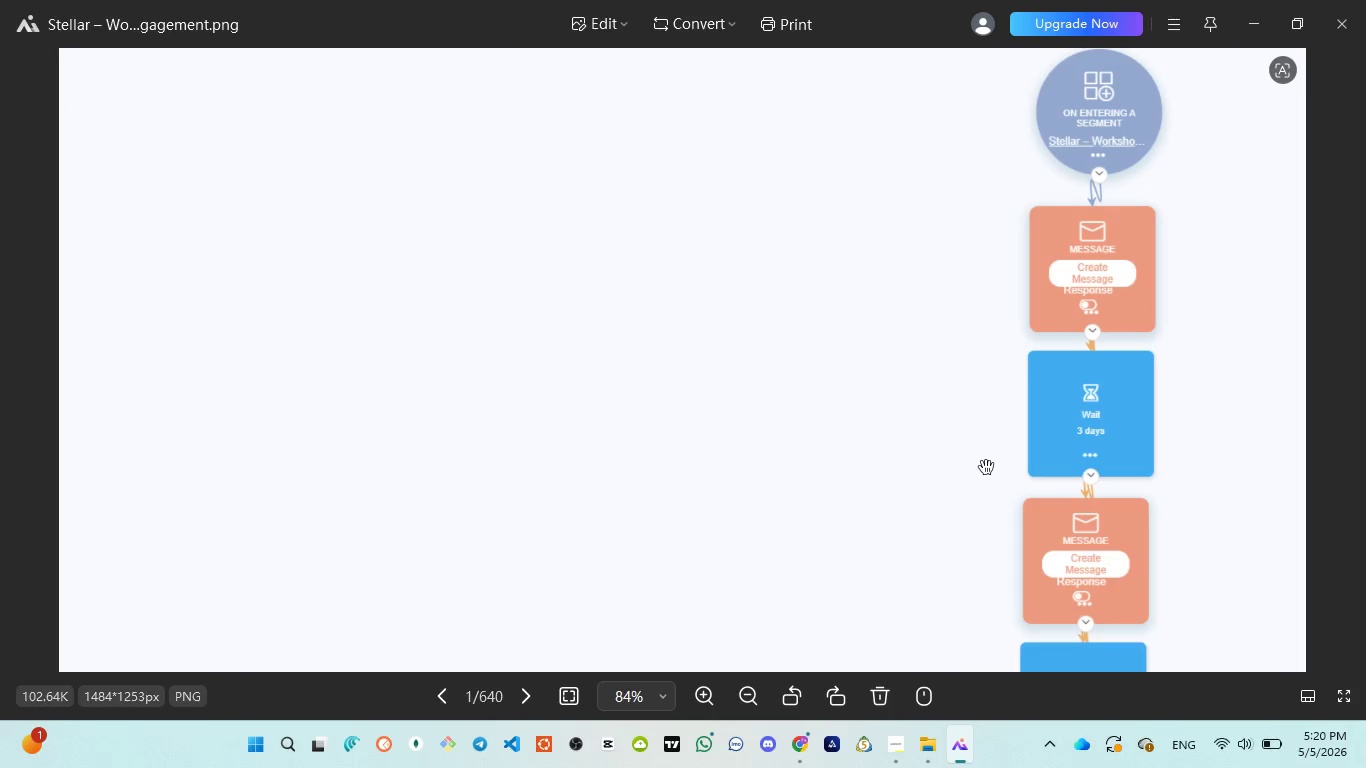 
scroll: coordinate [984, 522], scroll_direction: down, amount: 6.0
 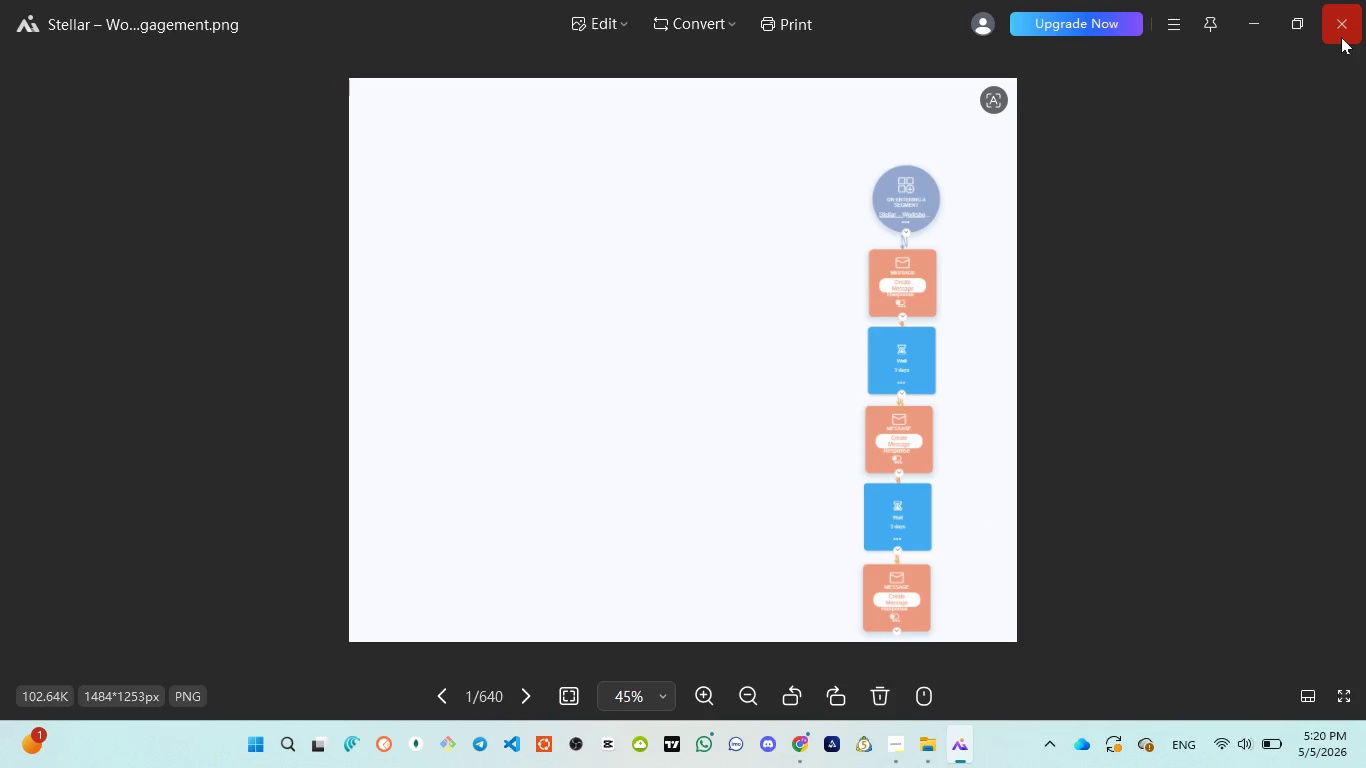 
left_click([1344, 31])
 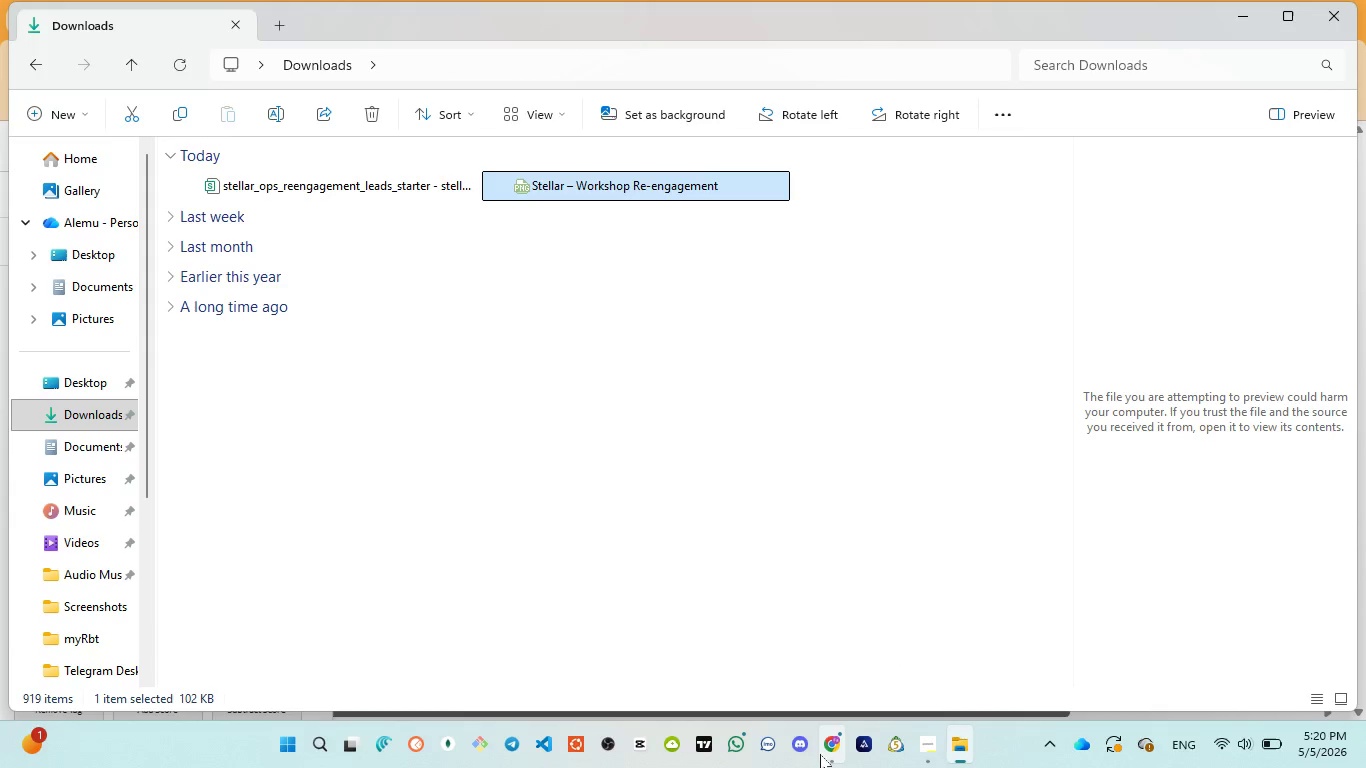 
left_click([823, 687])
 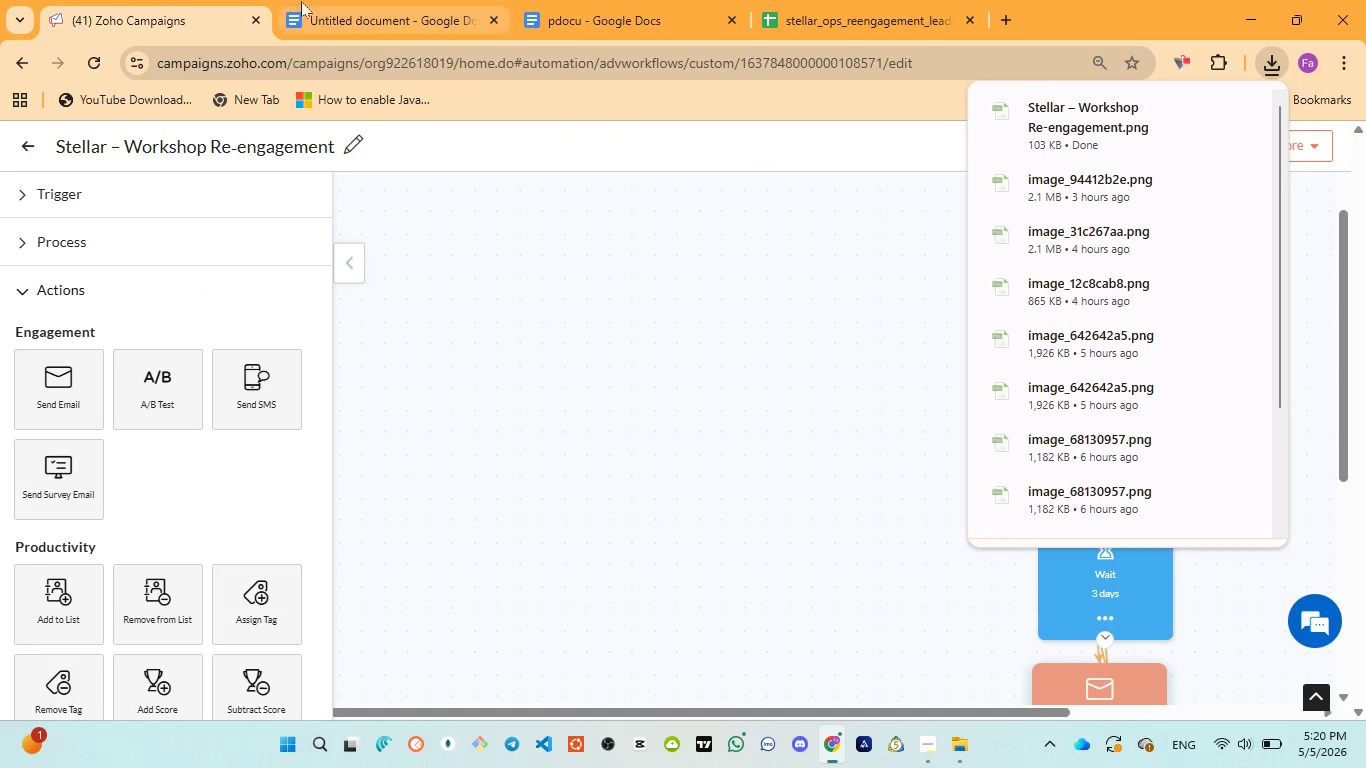 
left_click([346, 14])
 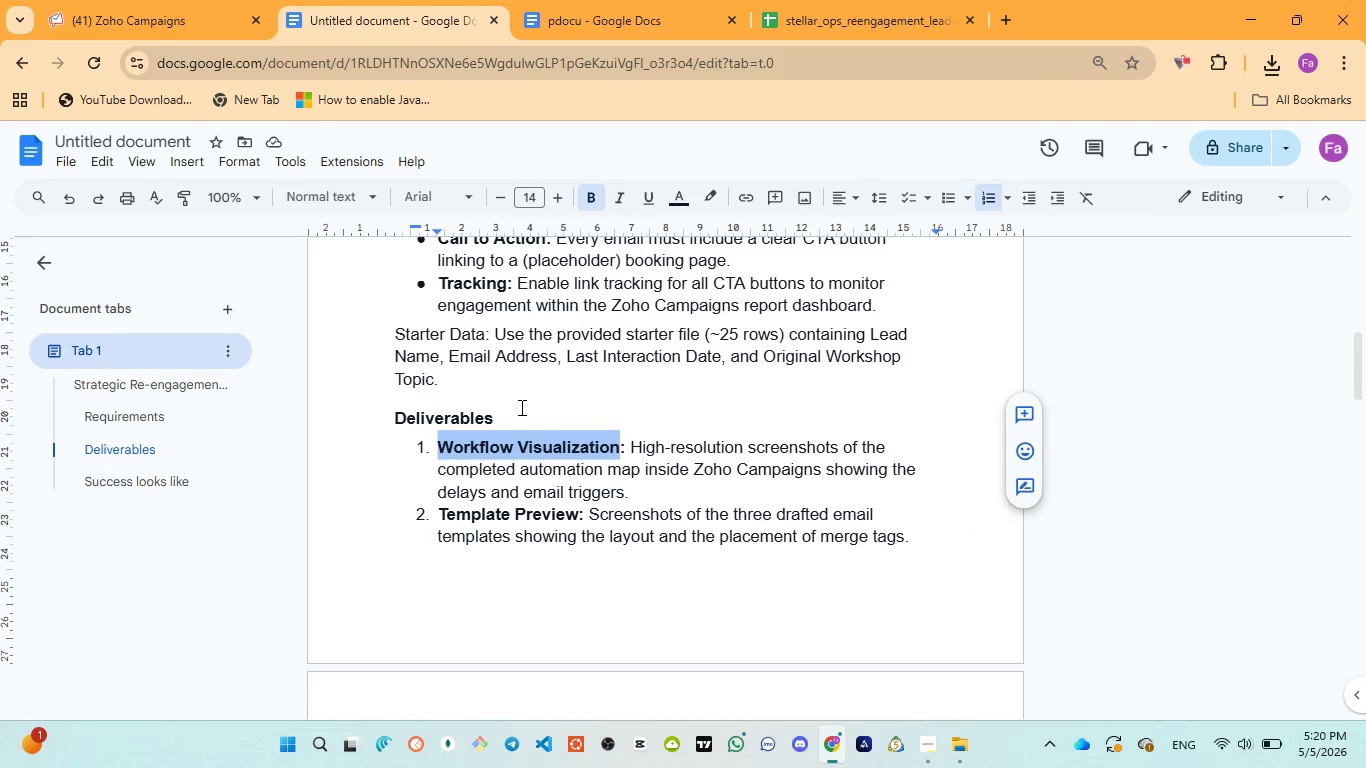 
key(Control+C)
 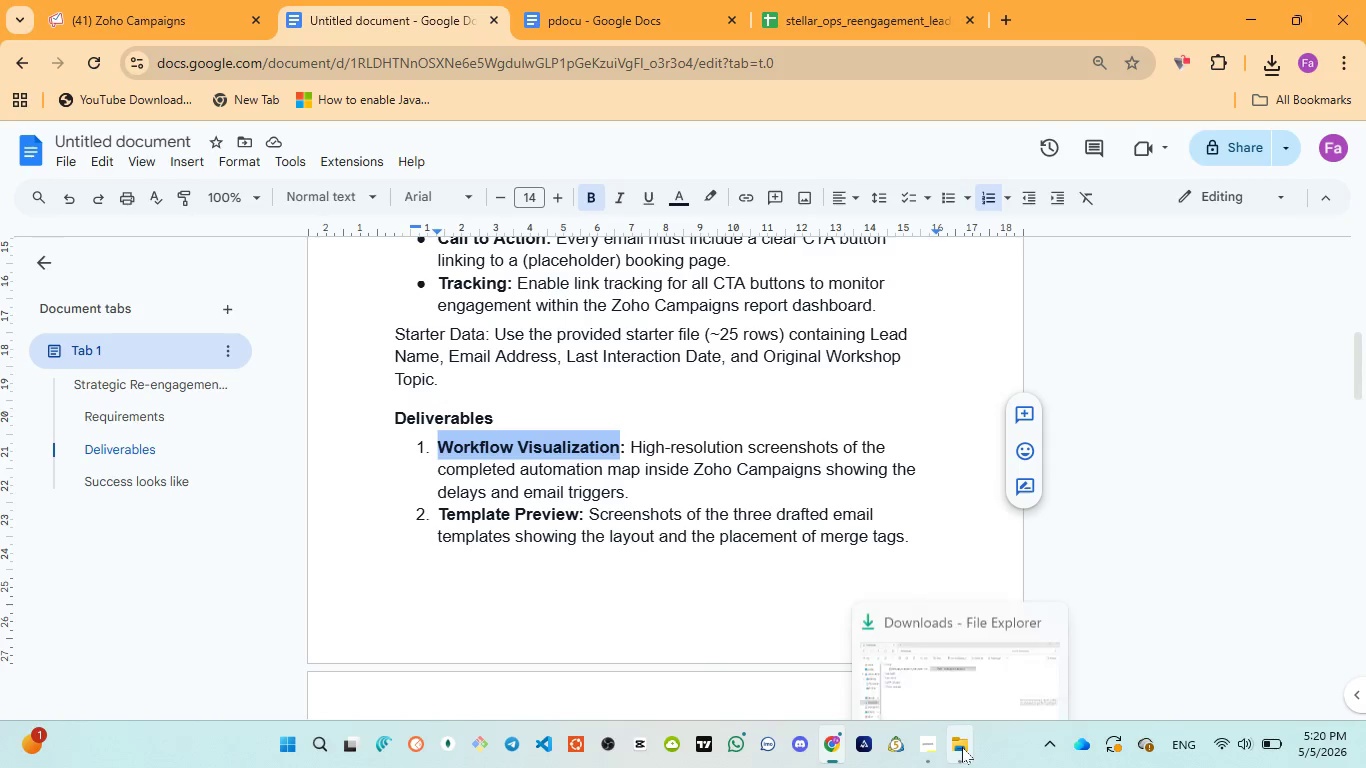 
left_click([939, 639])
 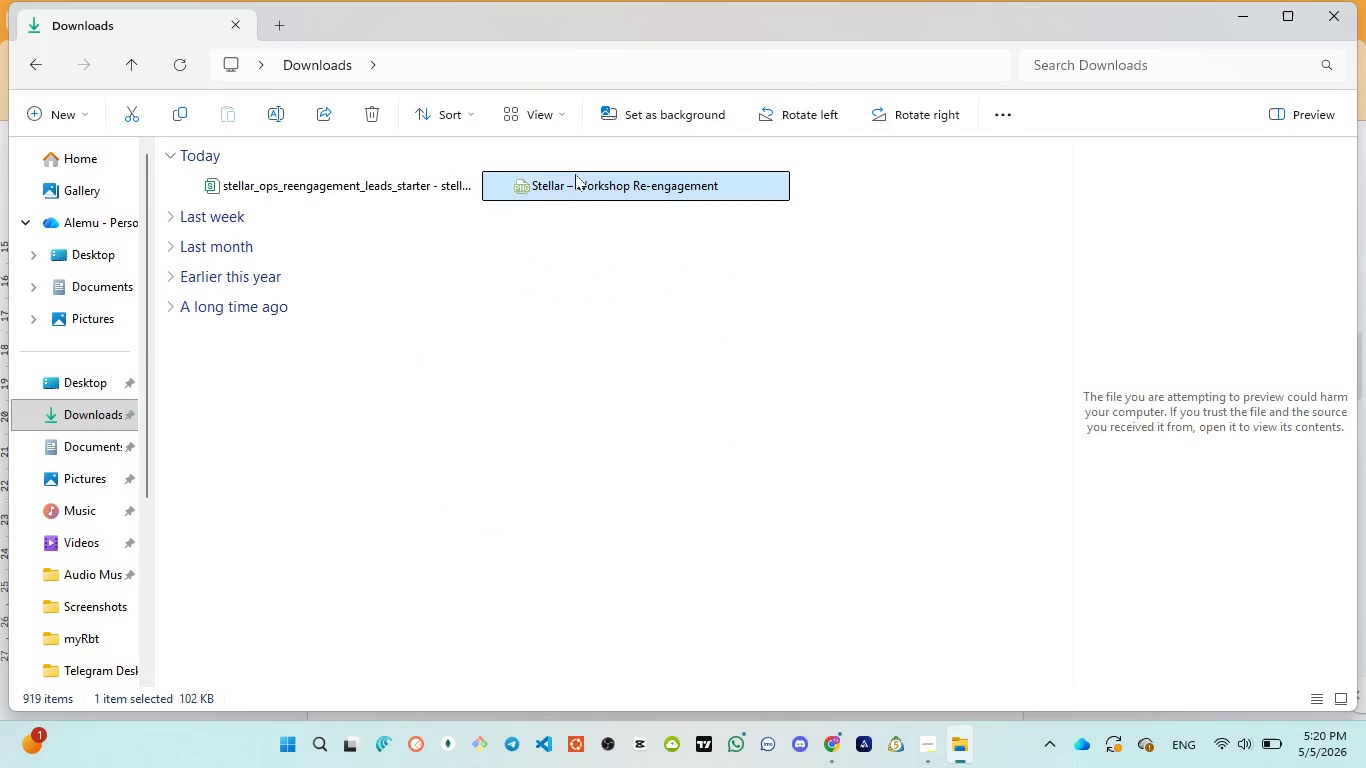 
left_click([576, 172])
 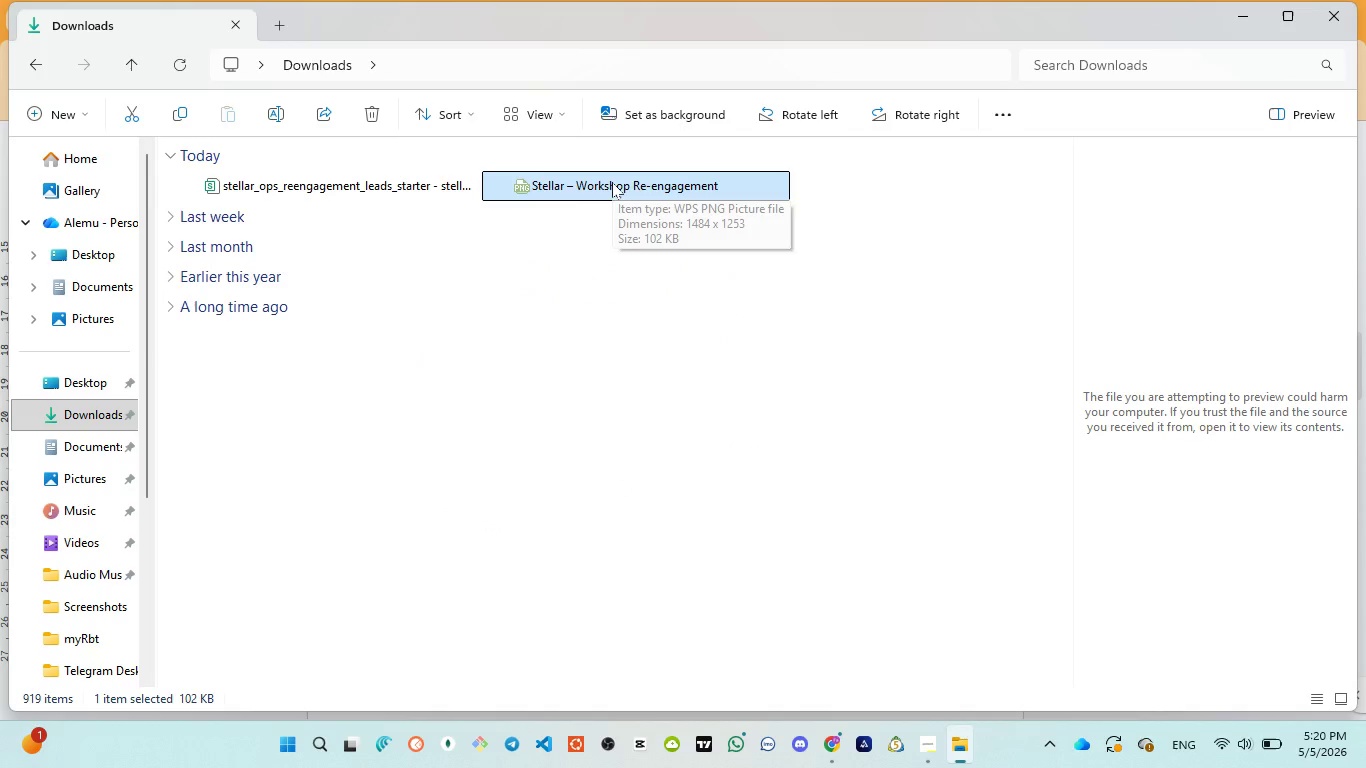 
left_click([612, 183])
 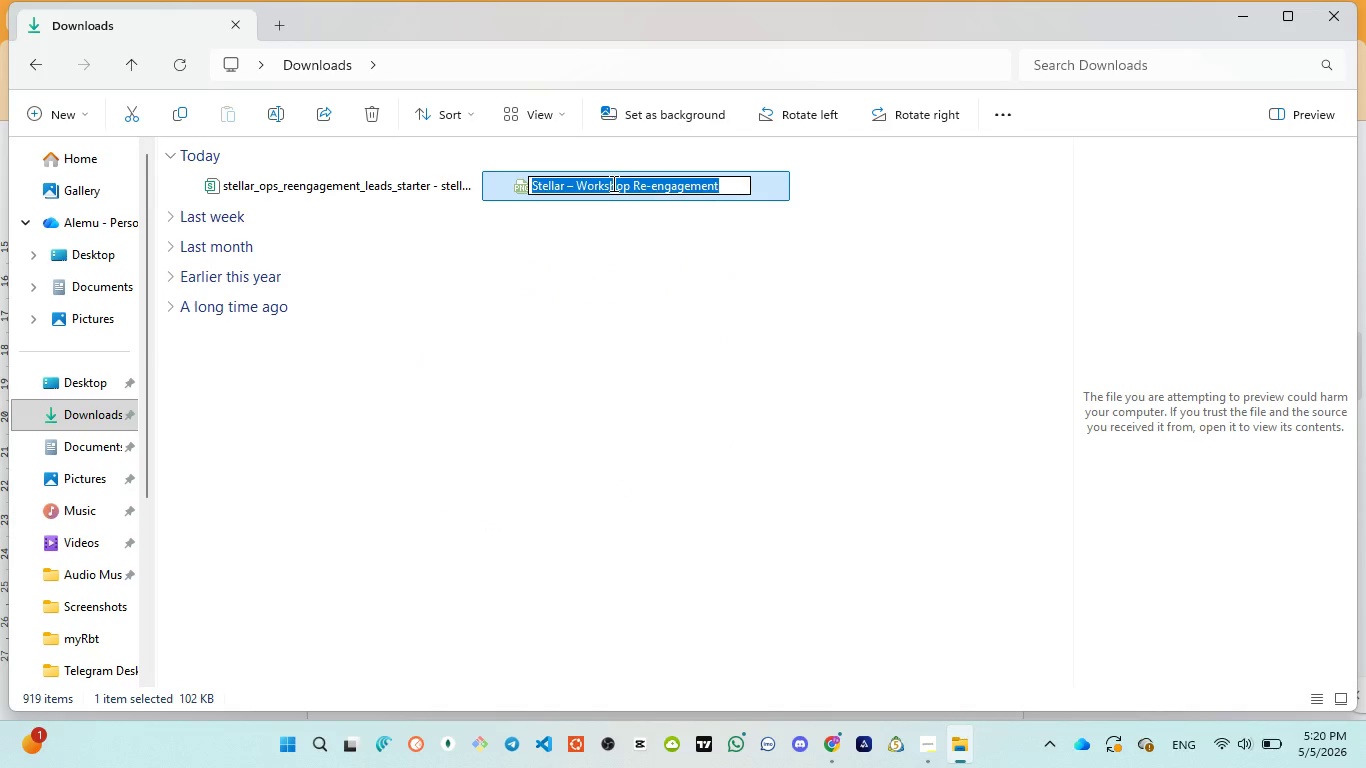 
key(Control+V)
 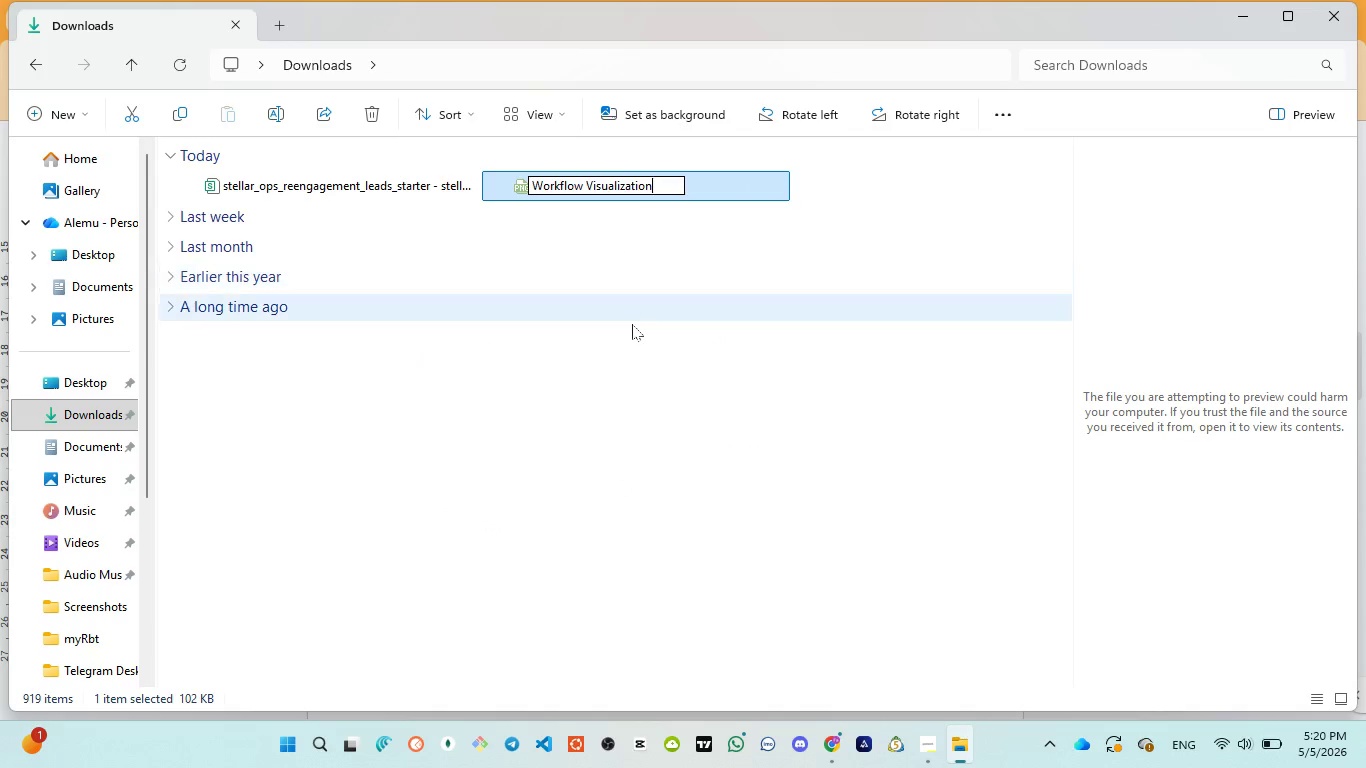 
left_click([632, 326])
 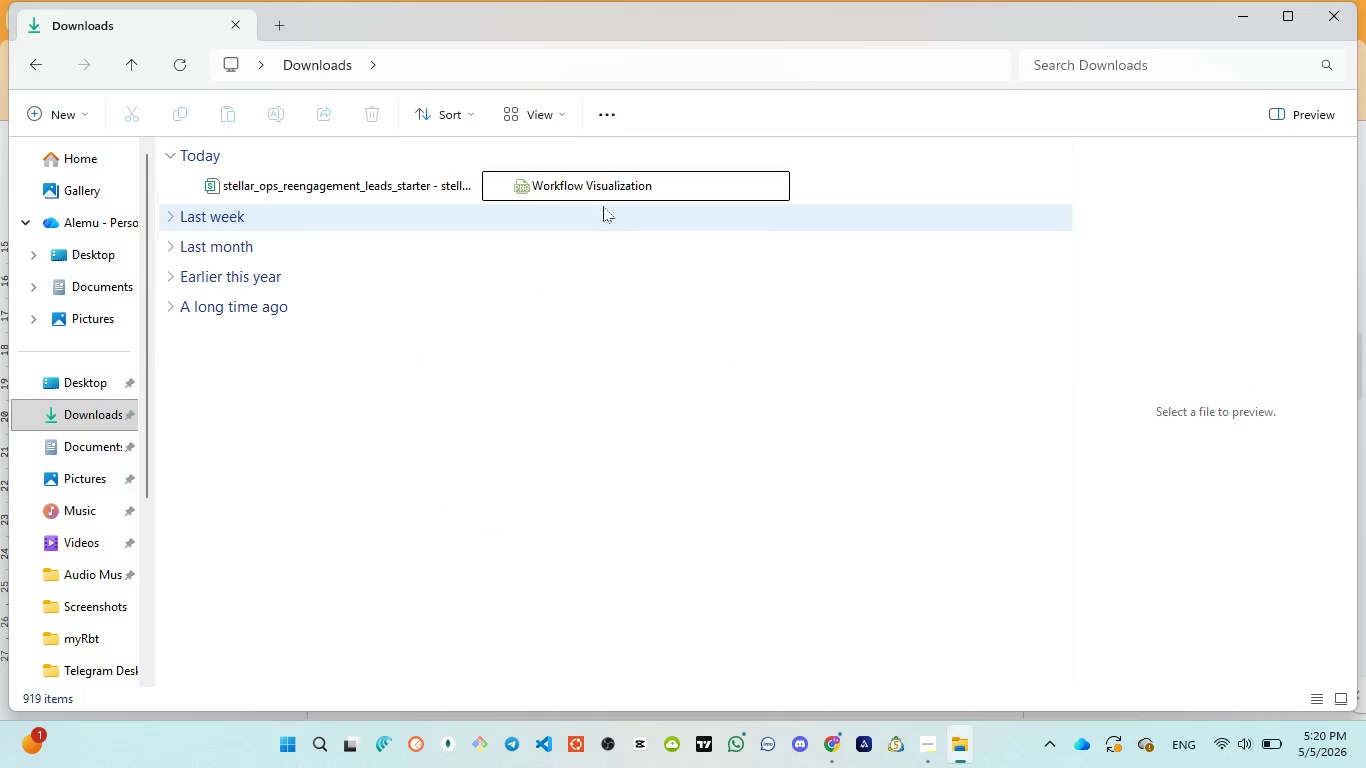 
double_click([619, 180])
 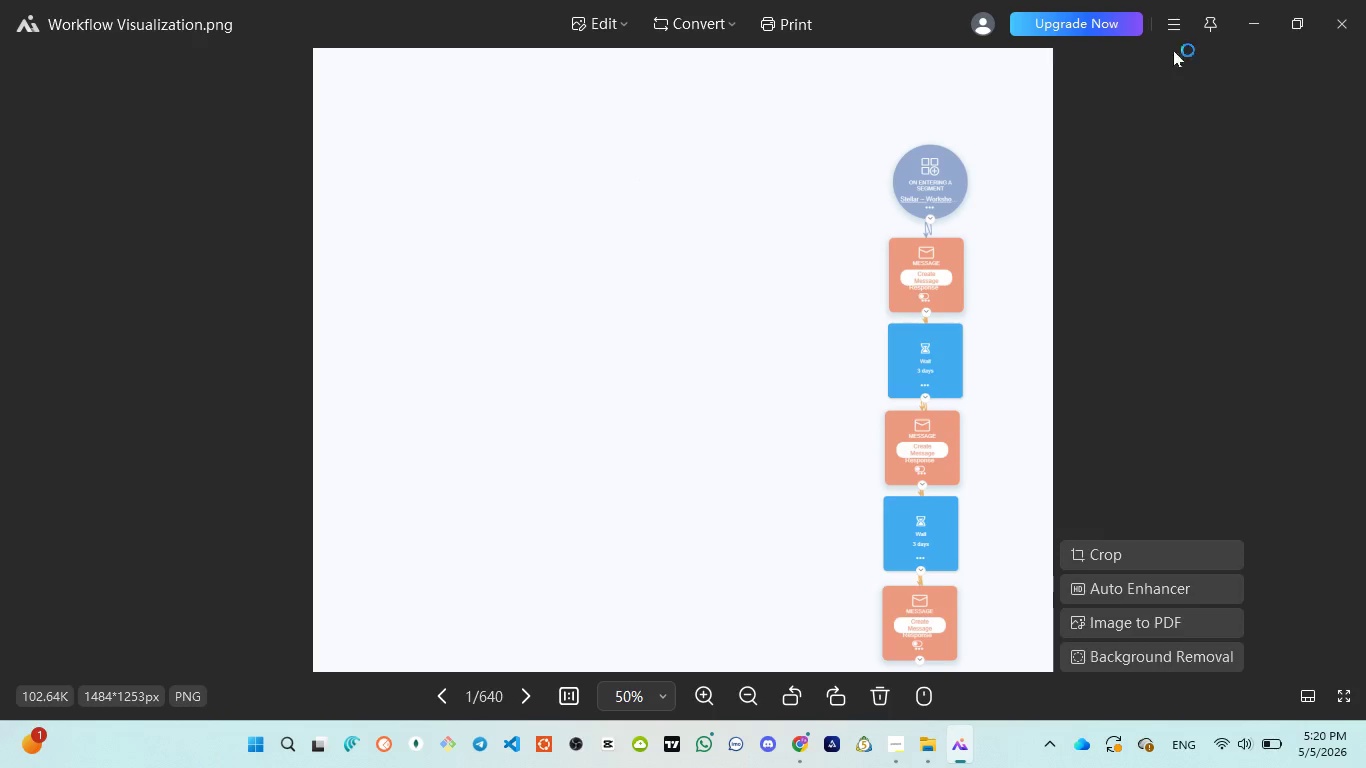 
left_click([1333, 18])
 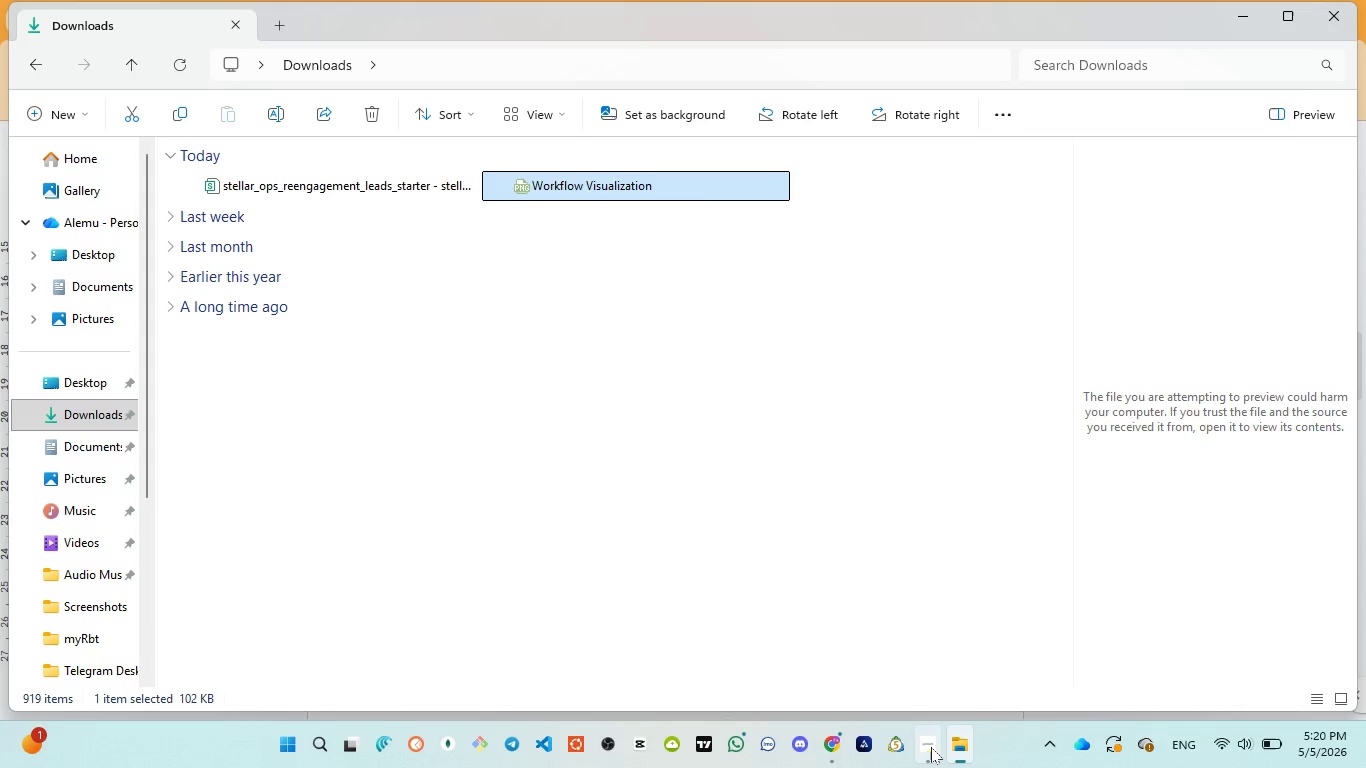 
left_click([907, 655])